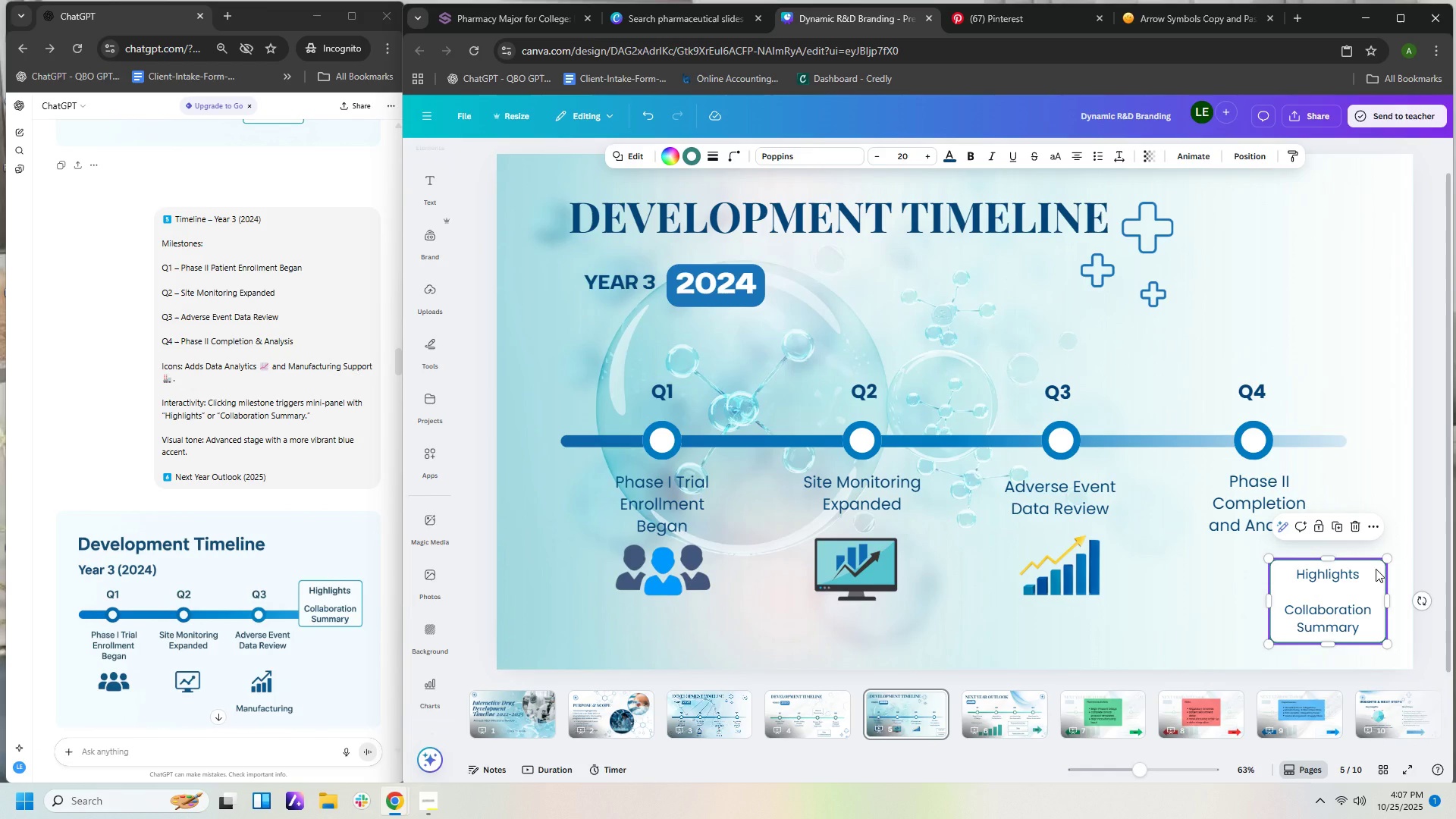 
key(Delete)
 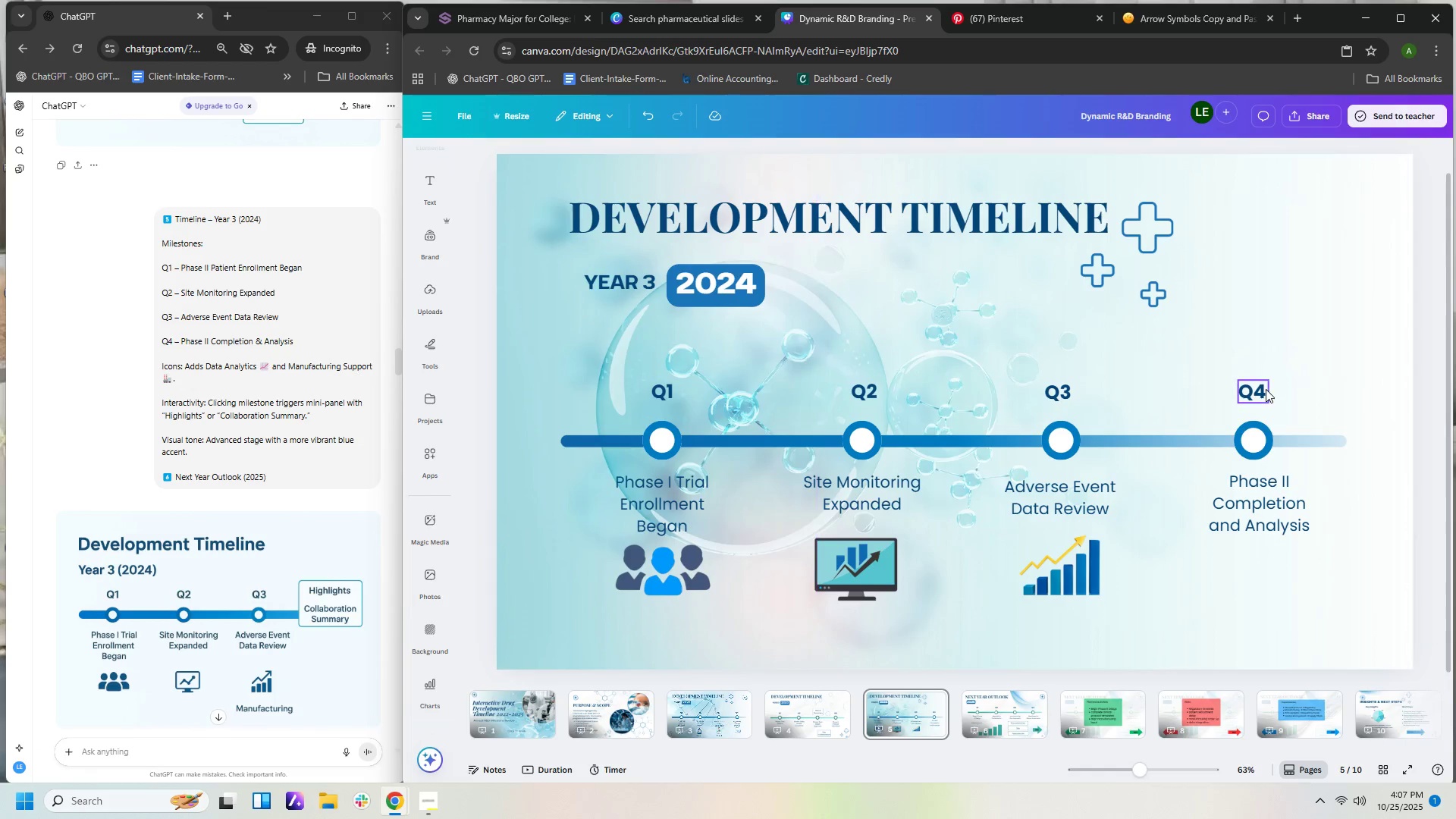 
wait(11.75)
 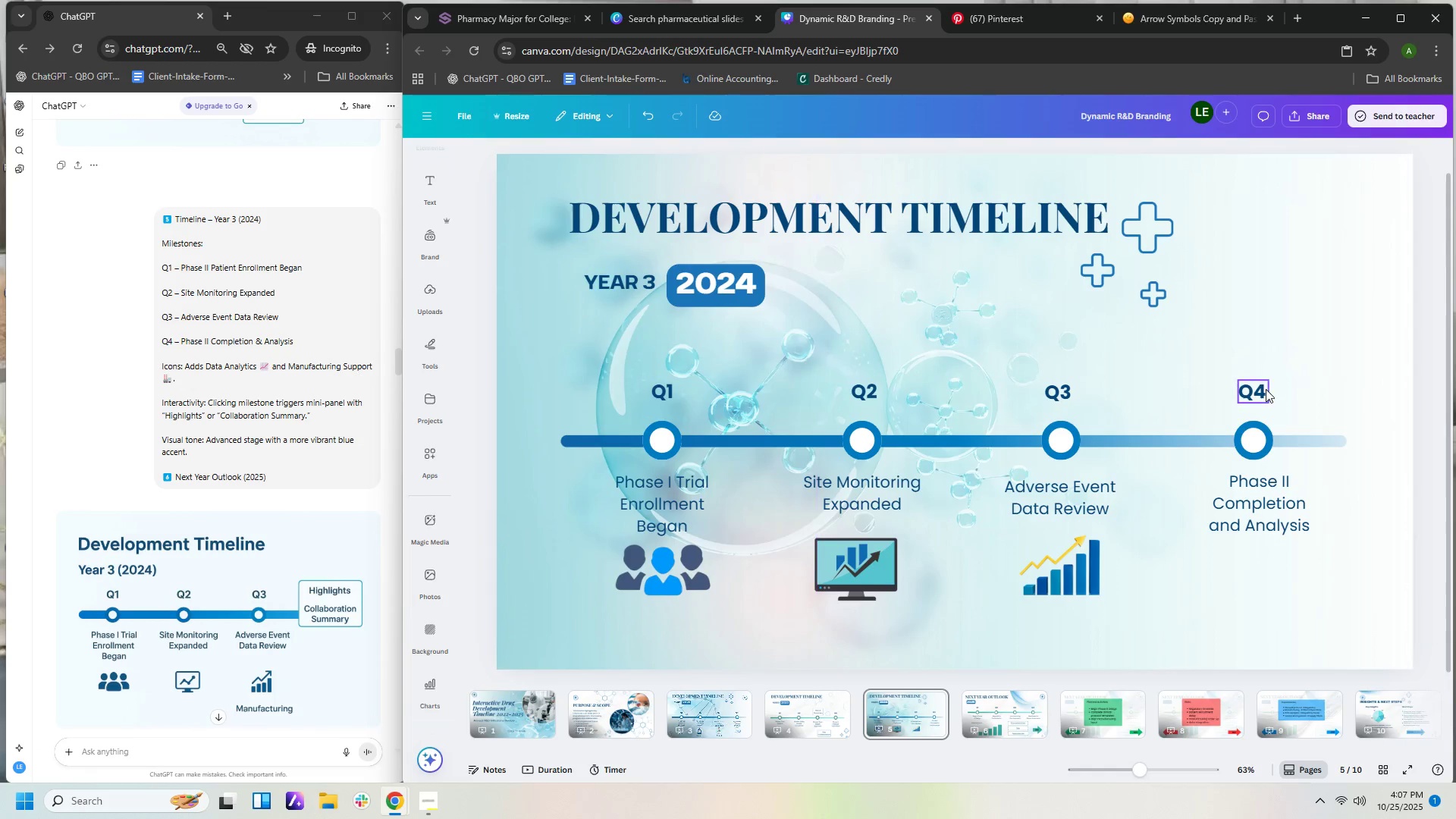 
double_click([662, 485])
 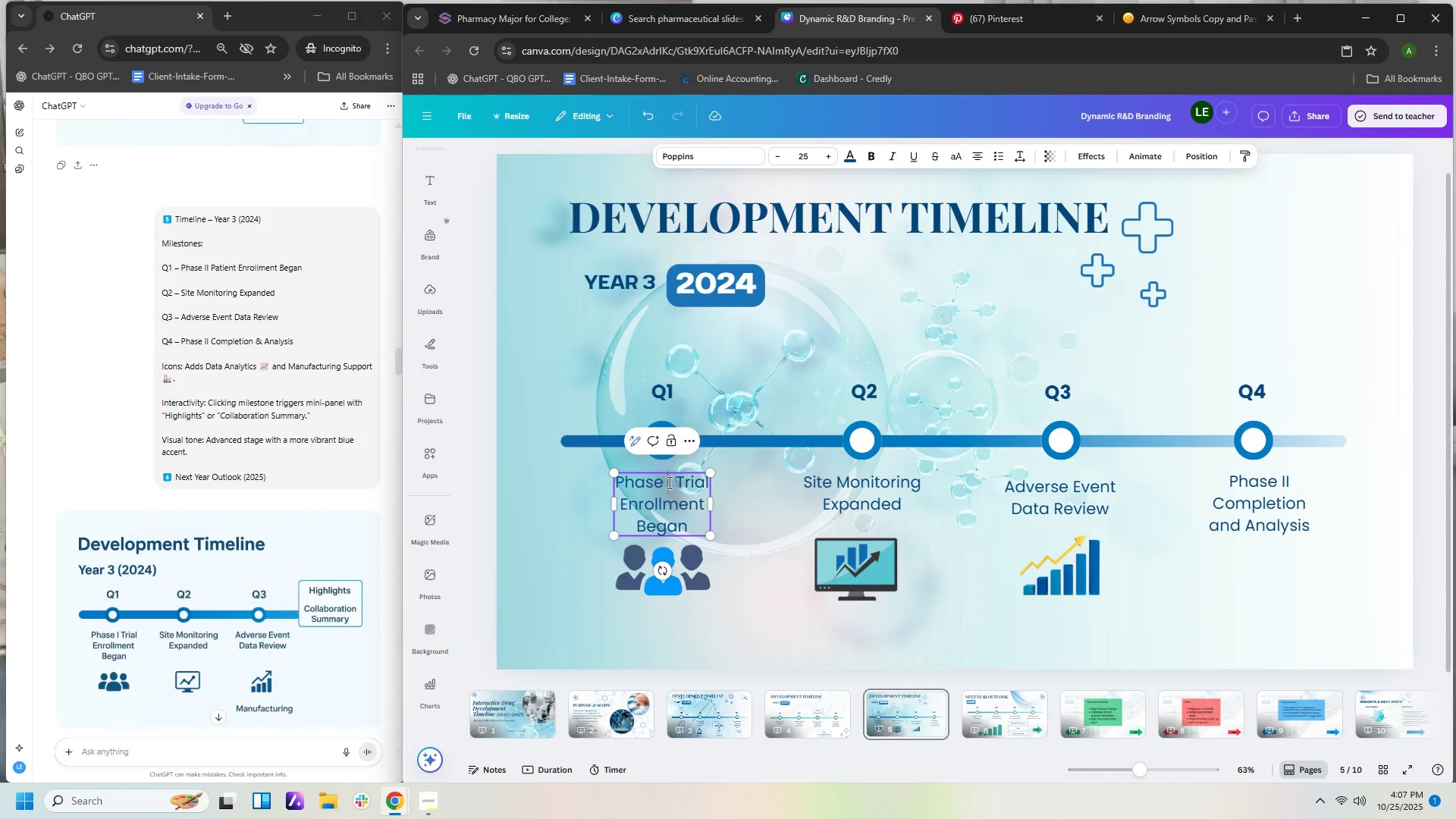 
left_click([668, 482])
 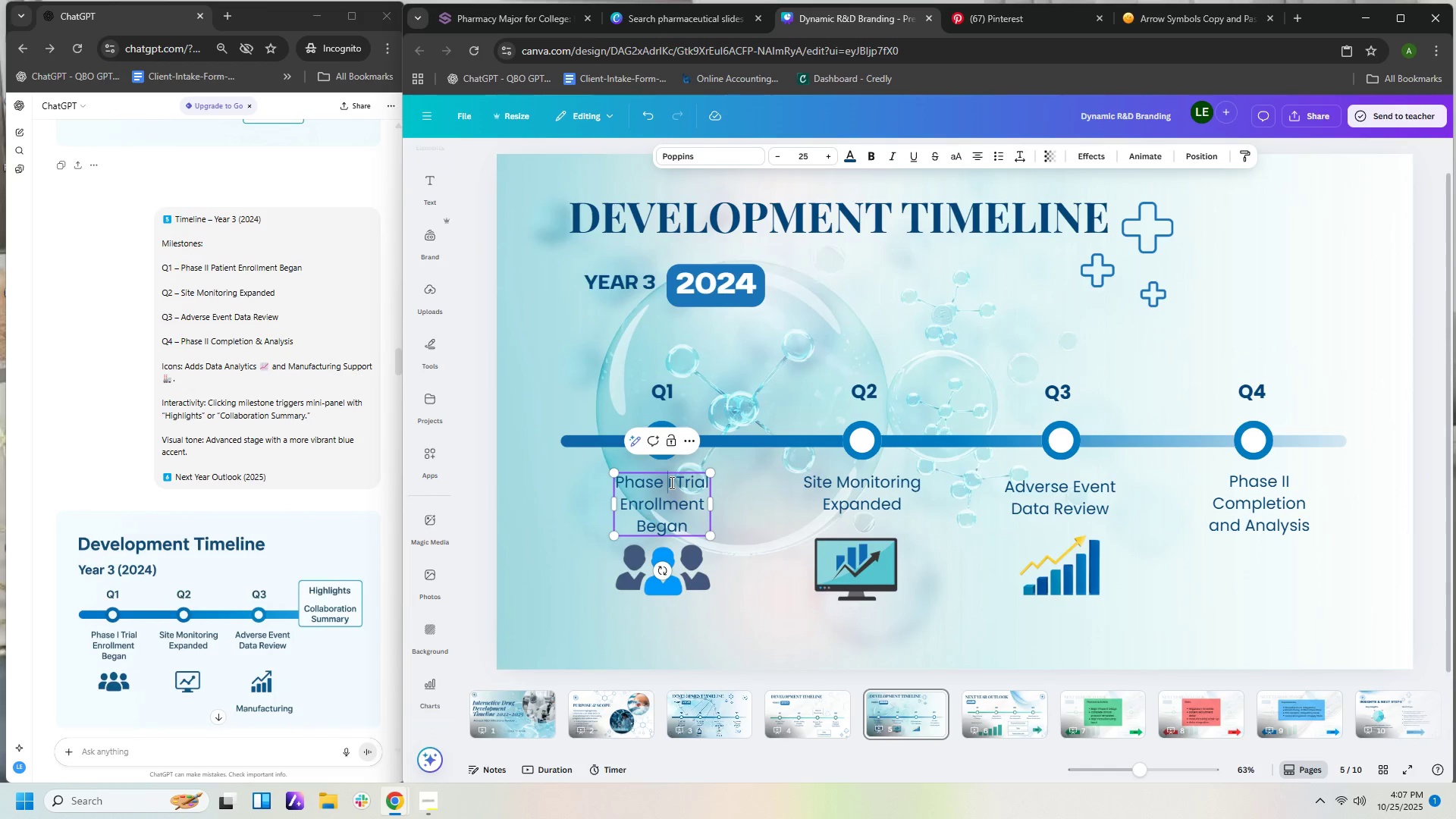 
key(Shift+ShiftLeft)
 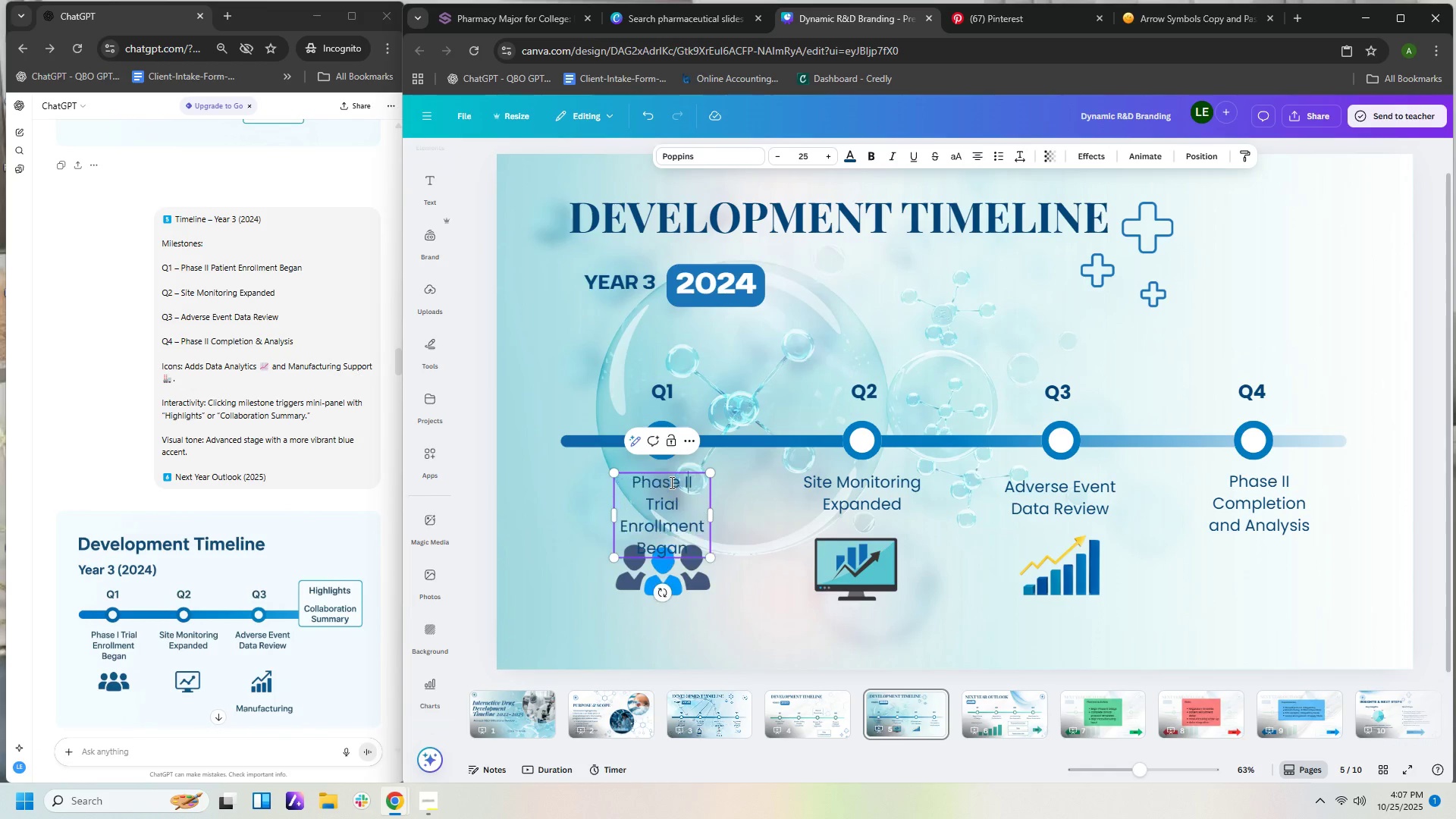 
key(Shift+I)
 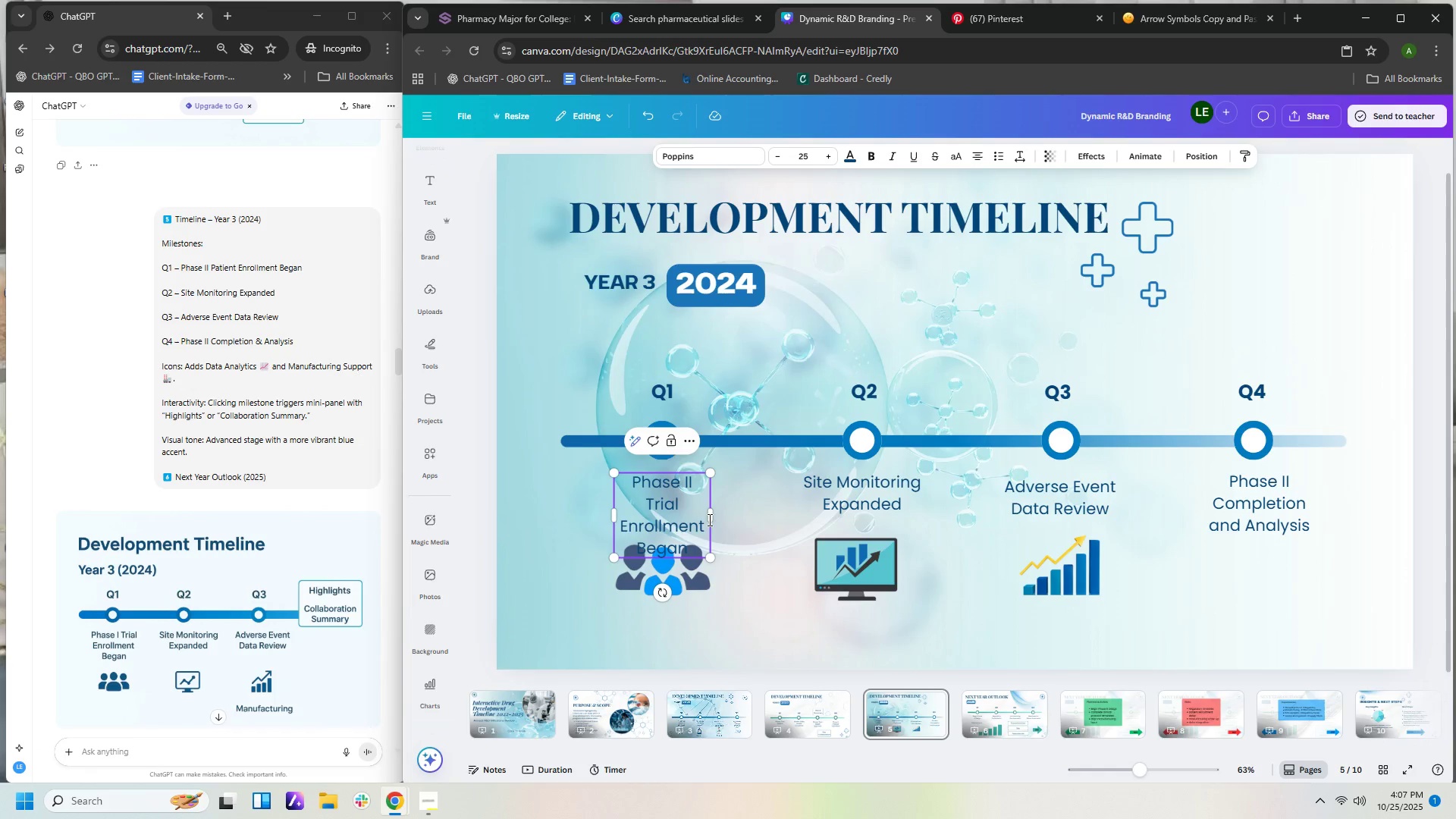 
left_click_drag(start_coordinate=[712, 517], to_coordinate=[722, 515])
 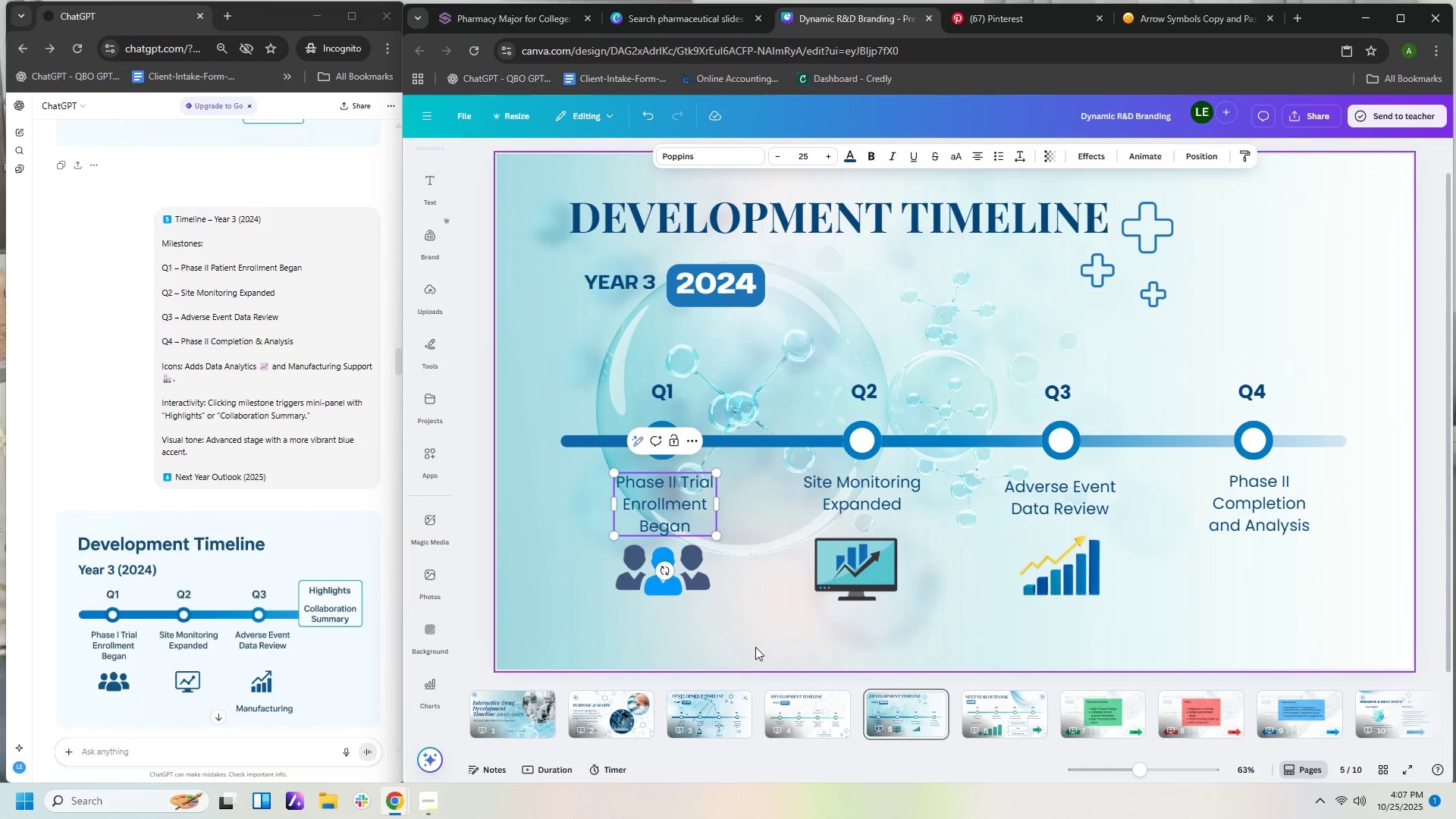 
left_click([755, 647])
 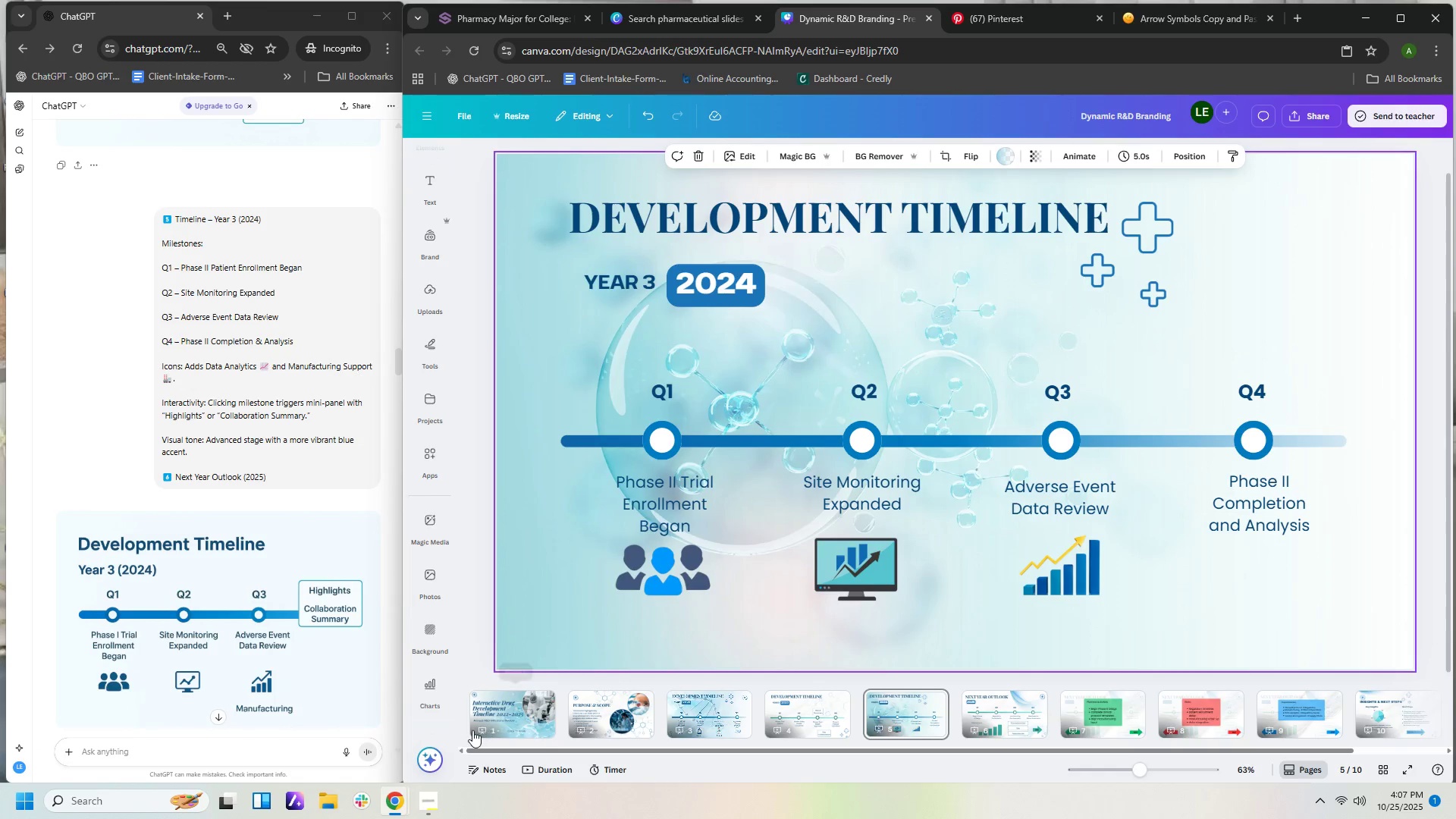 
left_click([814, 714])
 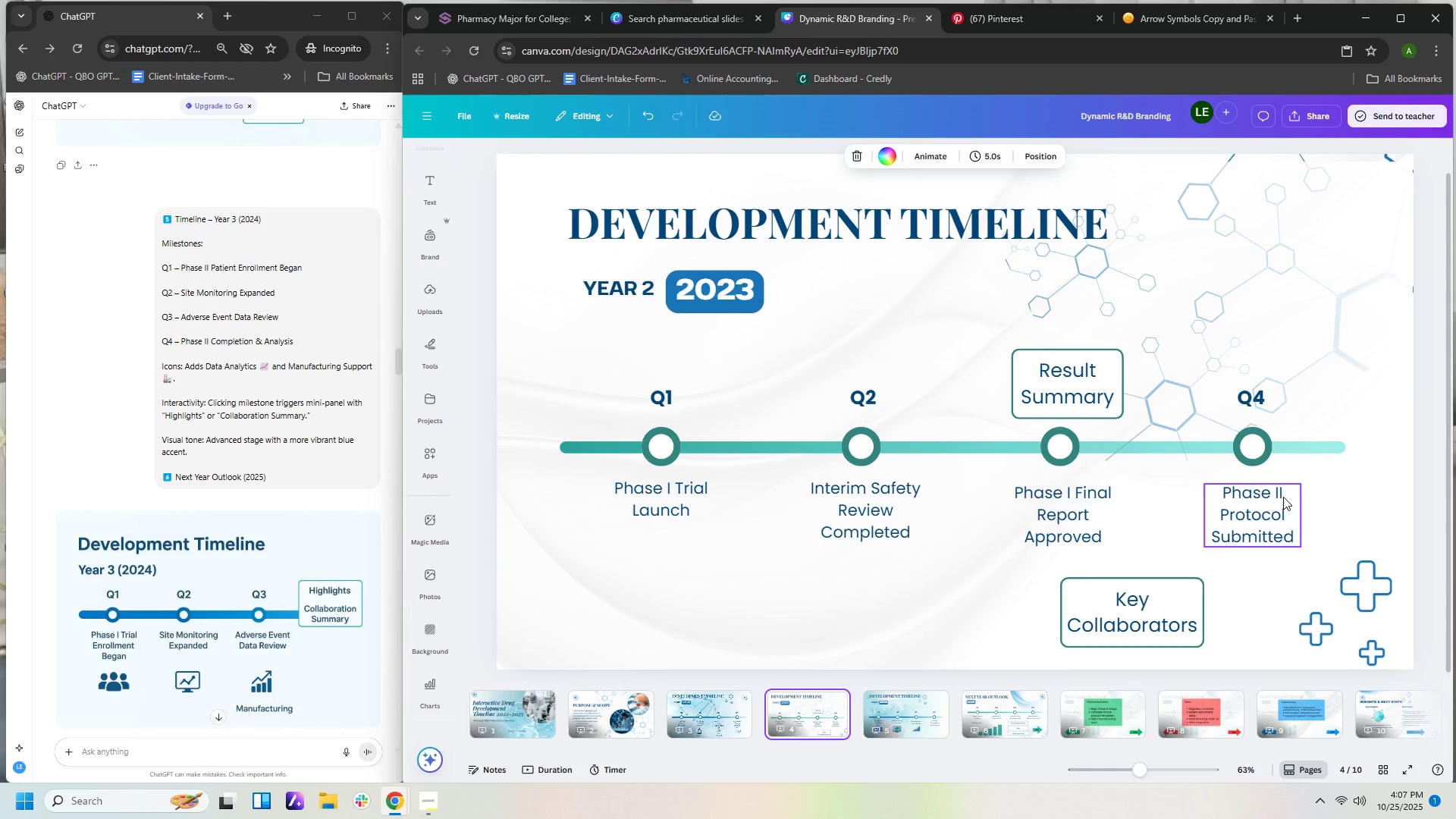 
scroll: coordinate [339, 382], scroll_direction: up, amount: 8.0
 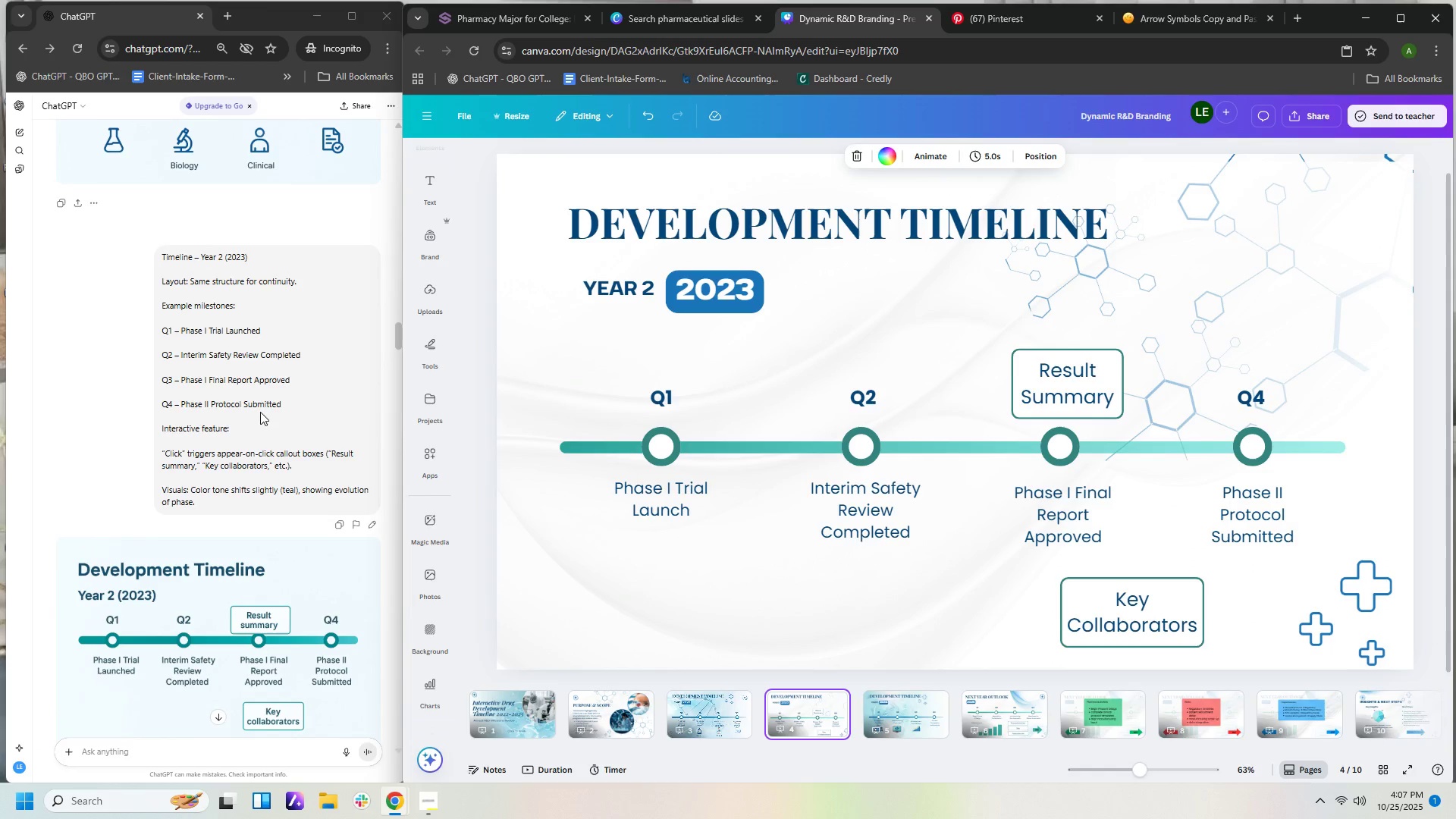 
scroll: coordinate [313, 507], scroll_direction: down, amount: 6.0
 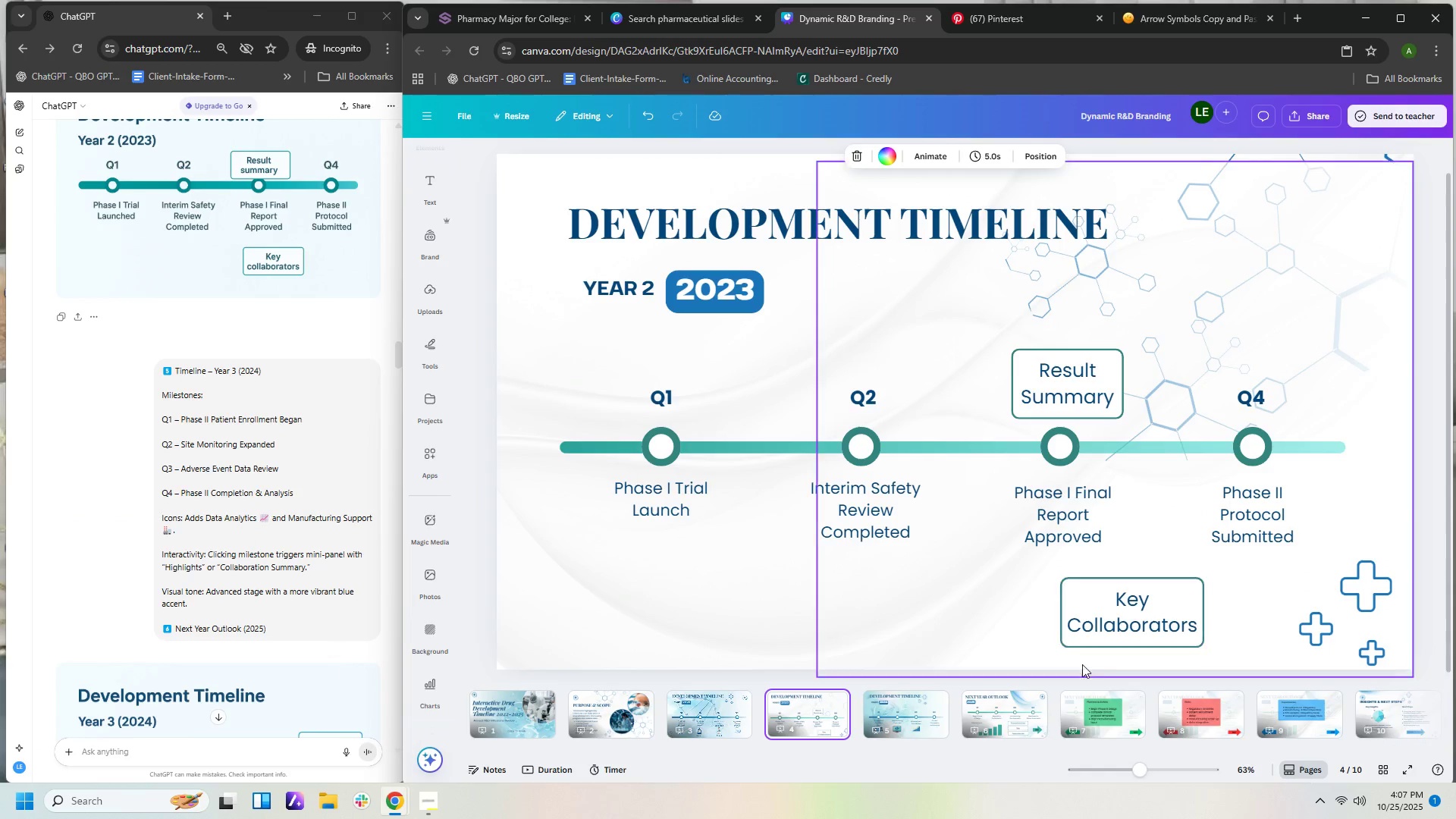 
left_click([919, 701])
 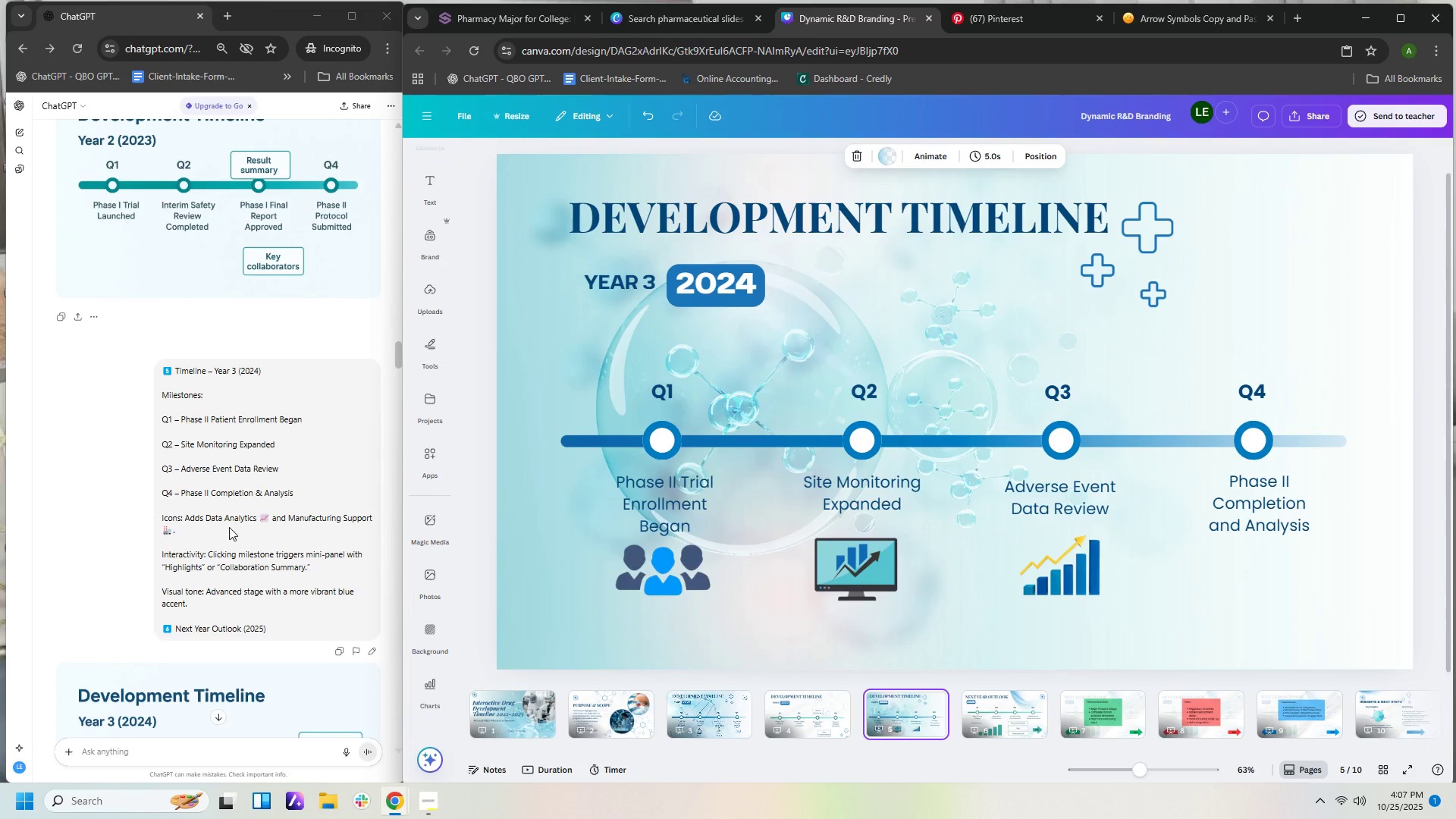 
scroll: coordinate [237, 532], scroll_direction: down, amount: 8.0
 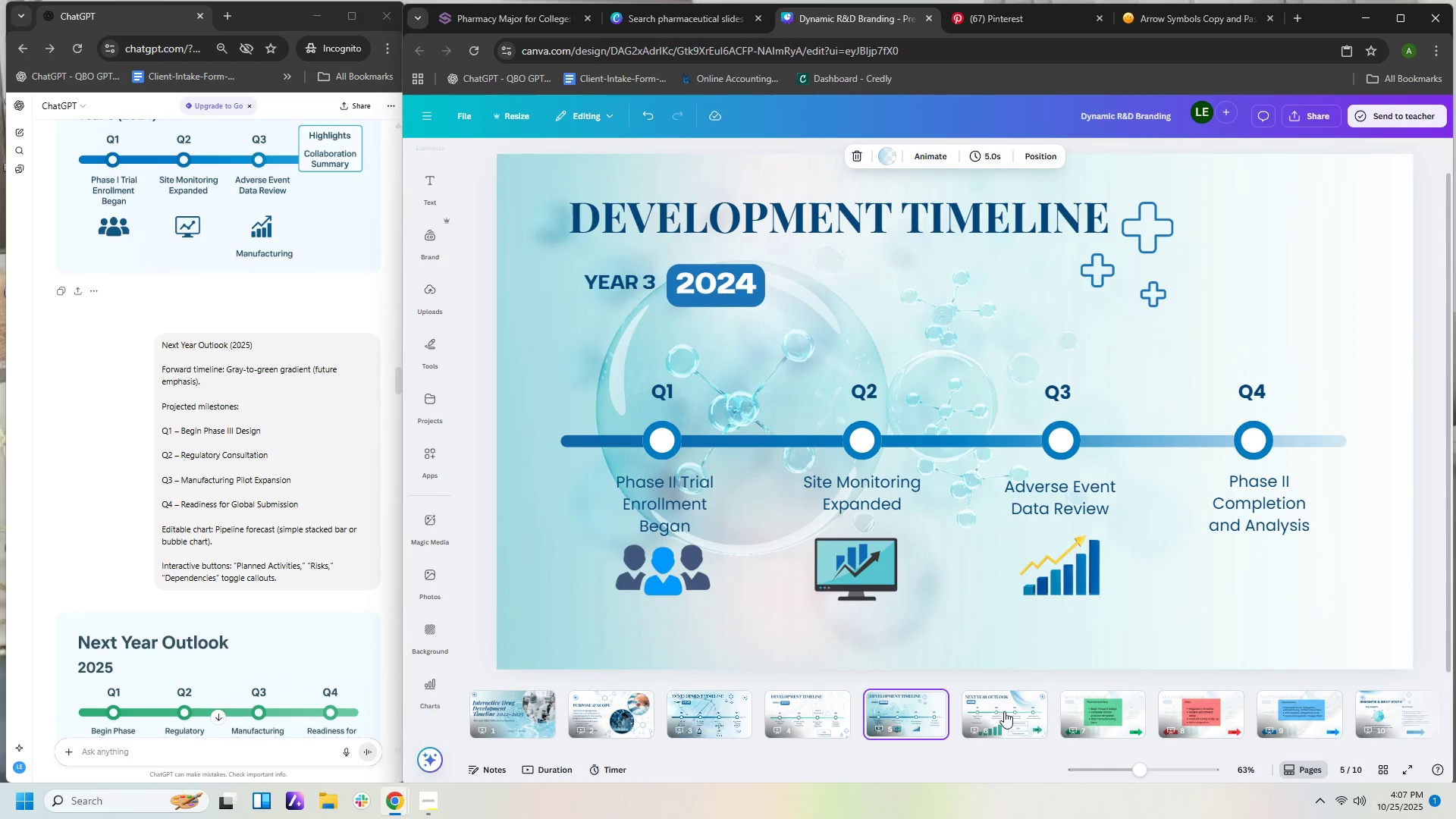 
left_click([1010, 715])
 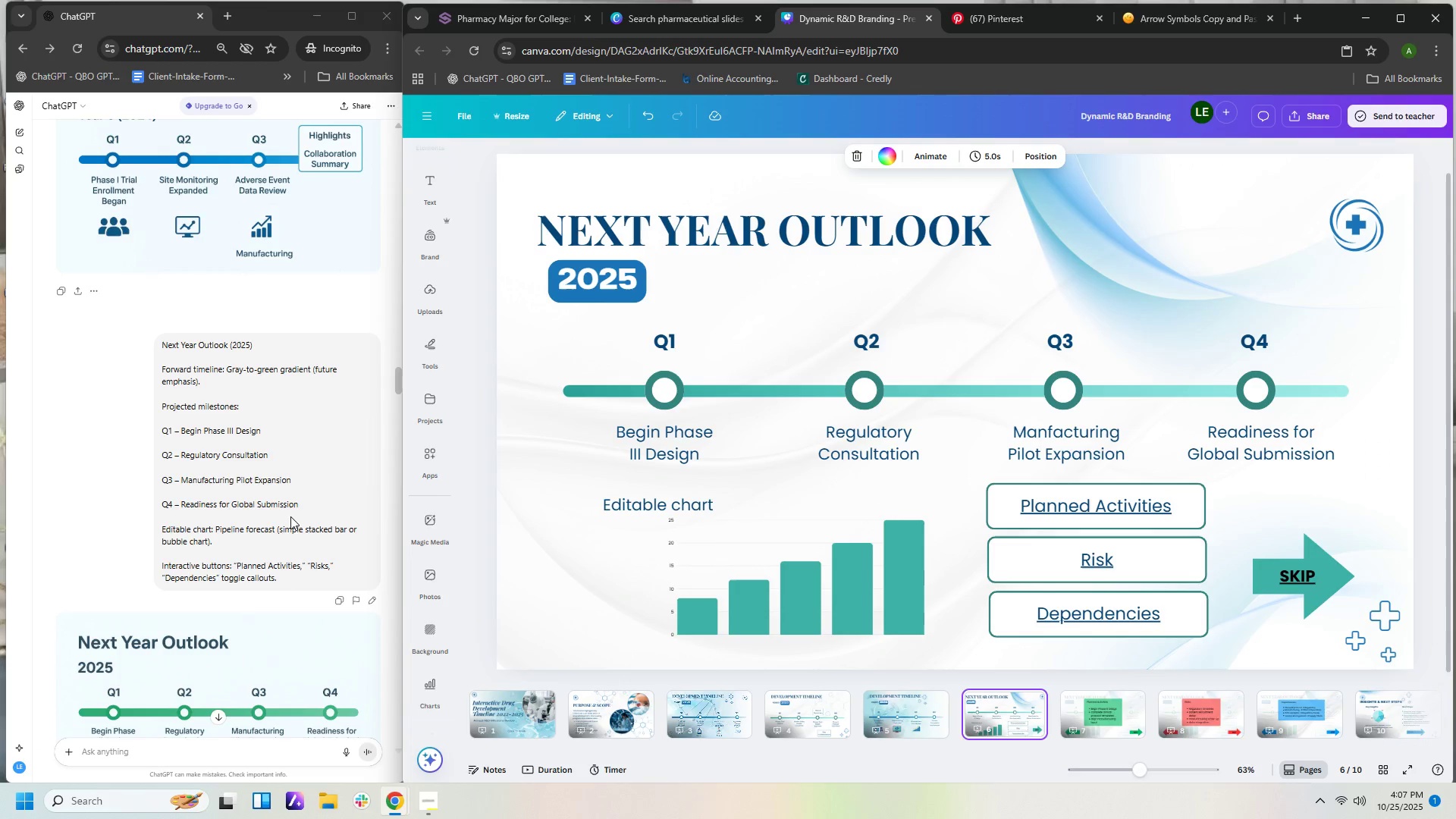 
wait(12.78)
 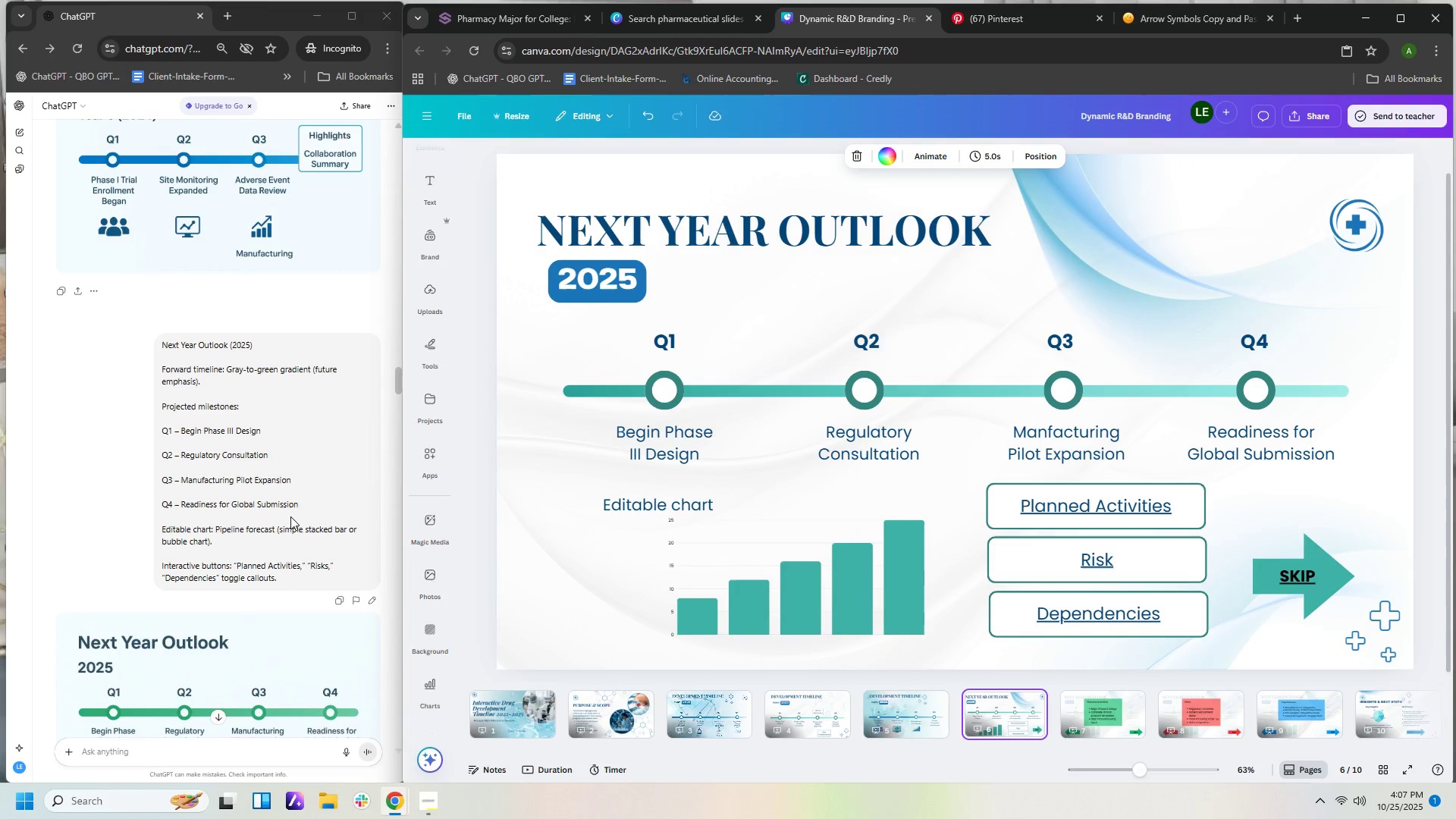 
scroll: coordinate [294, 559], scroll_direction: down, amount: 3.0
 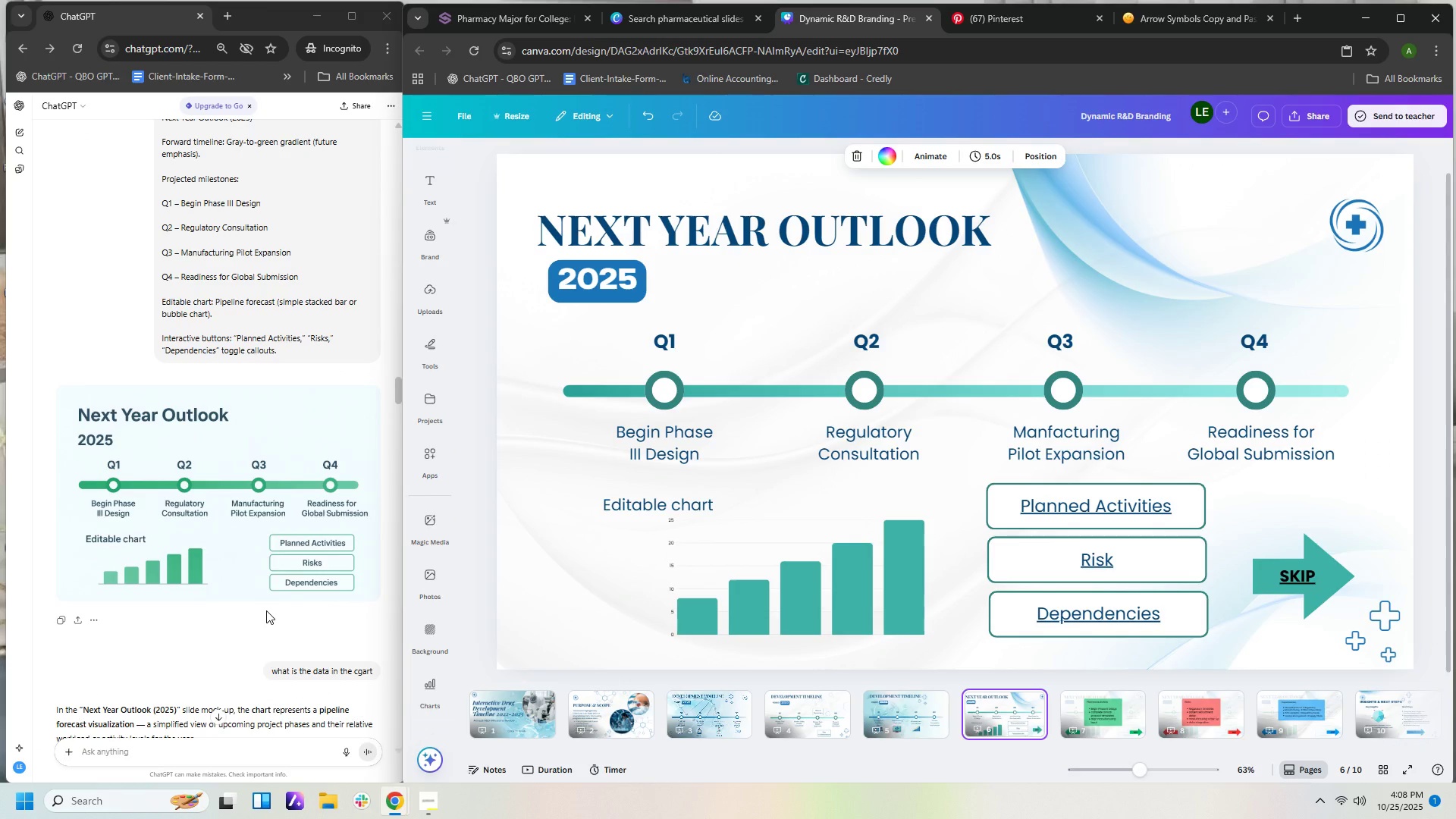 
wait(9.87)
 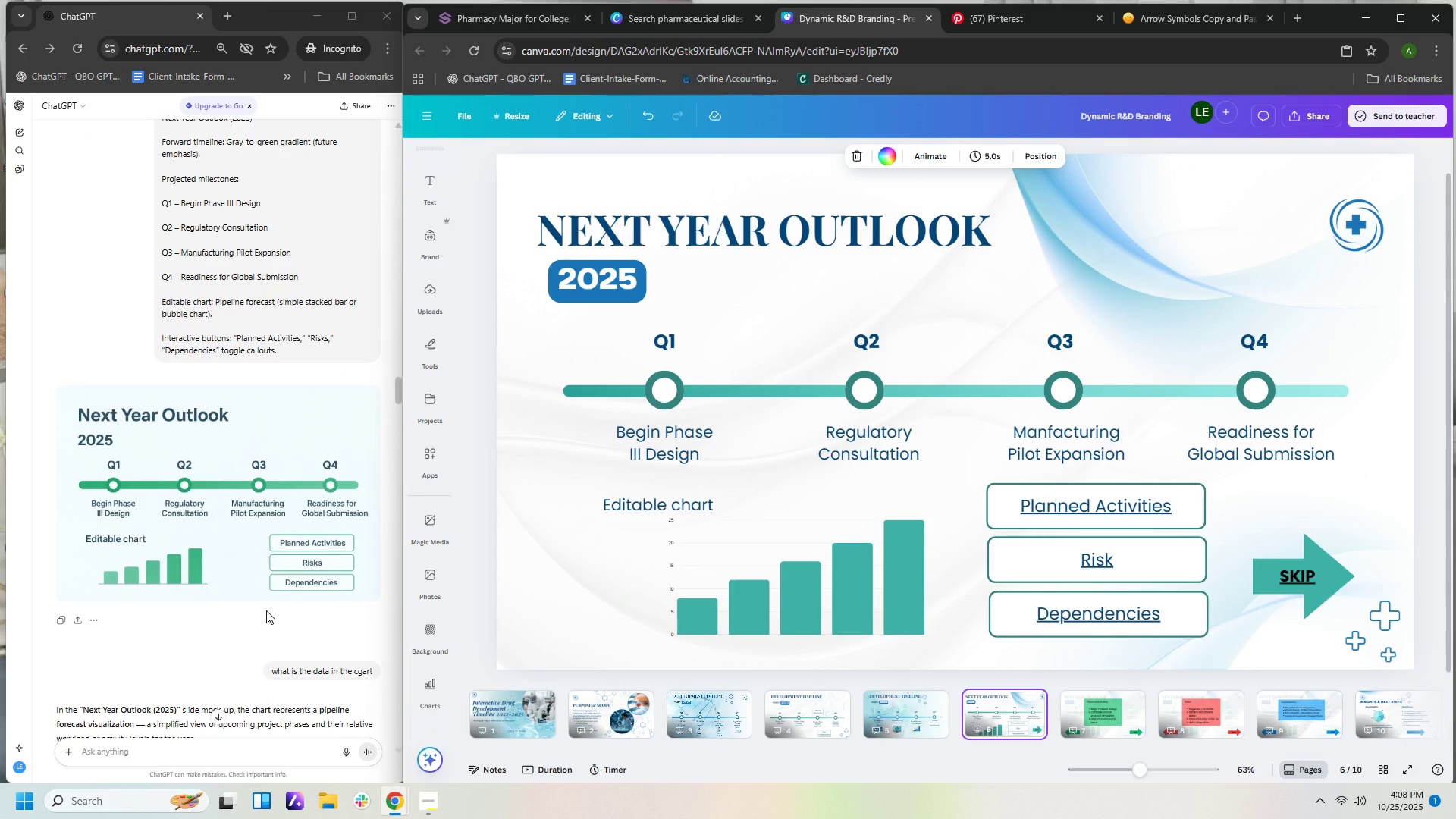 
scroll: coordinate [285, 613], scroll_direction: down, amount: 72.0
 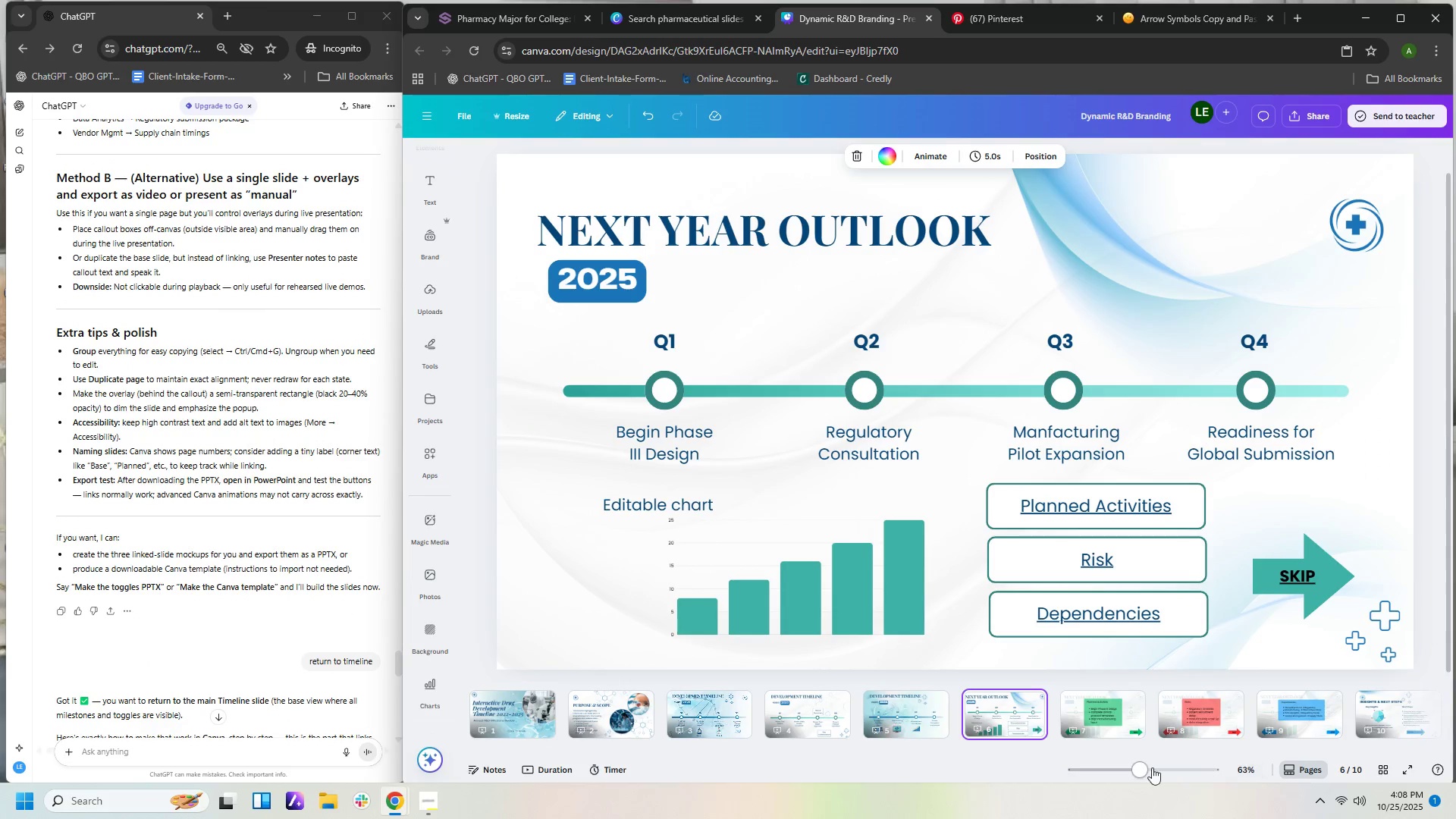 
left_click_drag(start_coordinate=[1137, 768], to_coordinate=[1014, 770])
 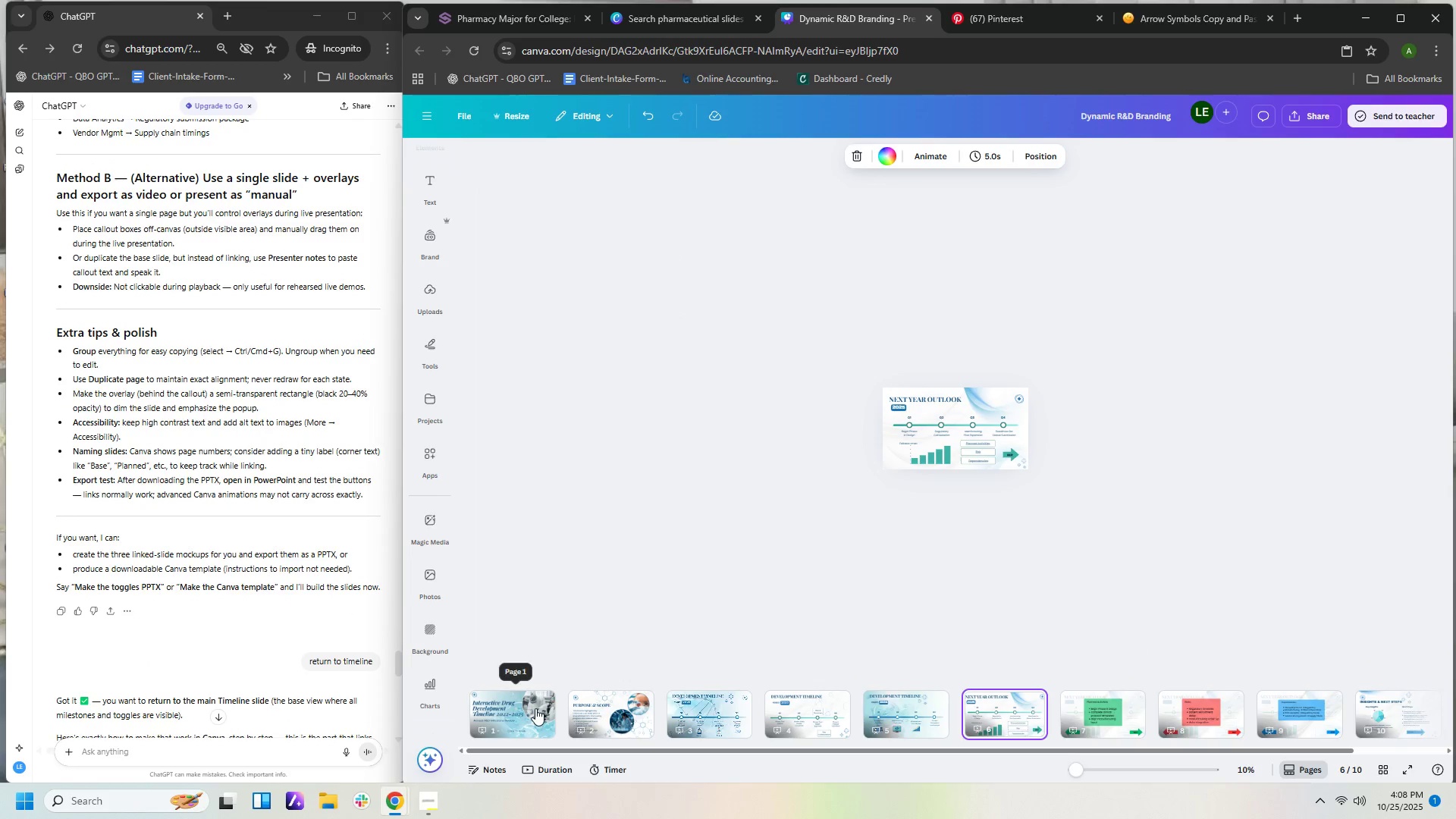 
left_click([535, 708])
 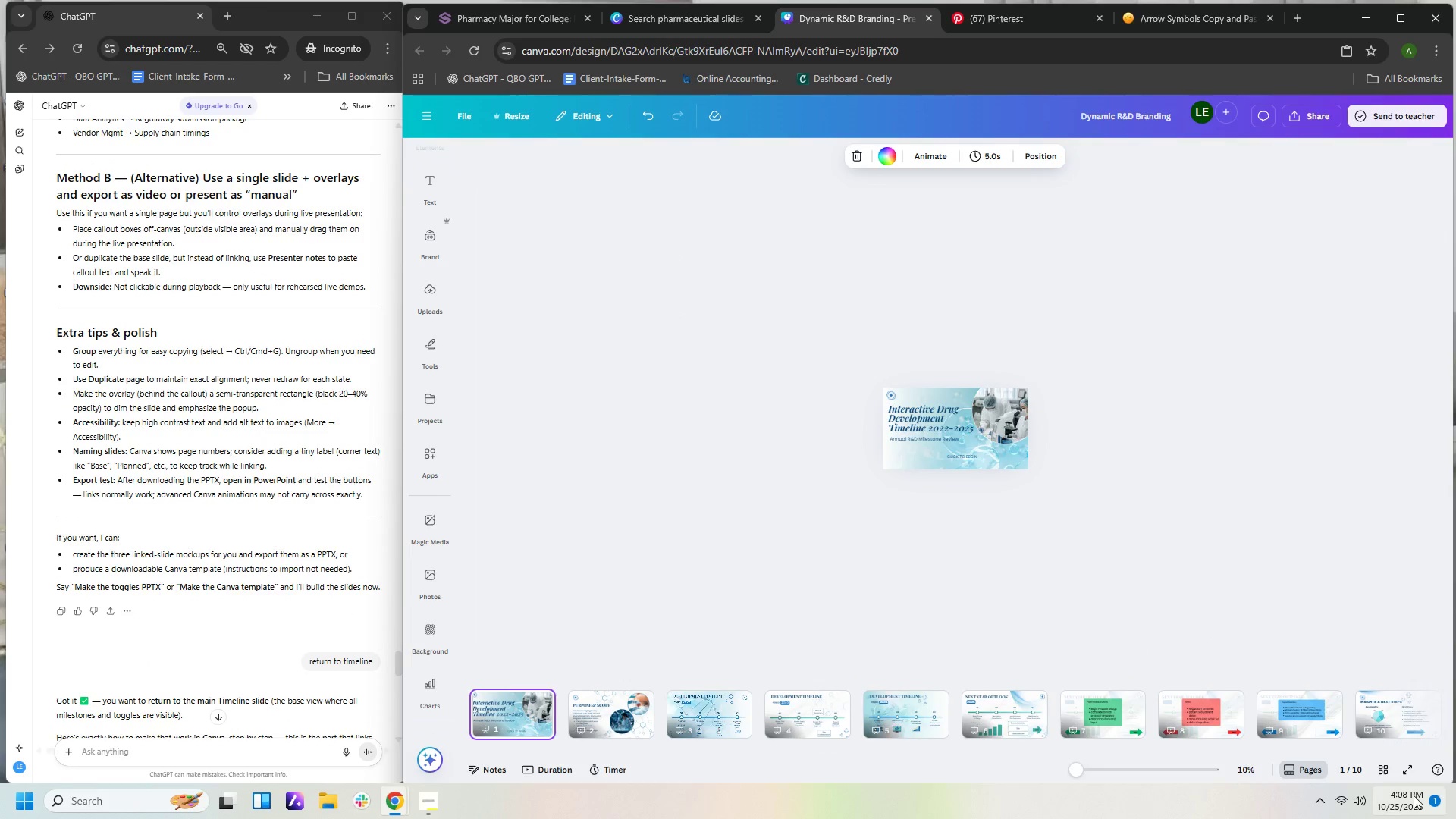 
left_click([1404, 772])
 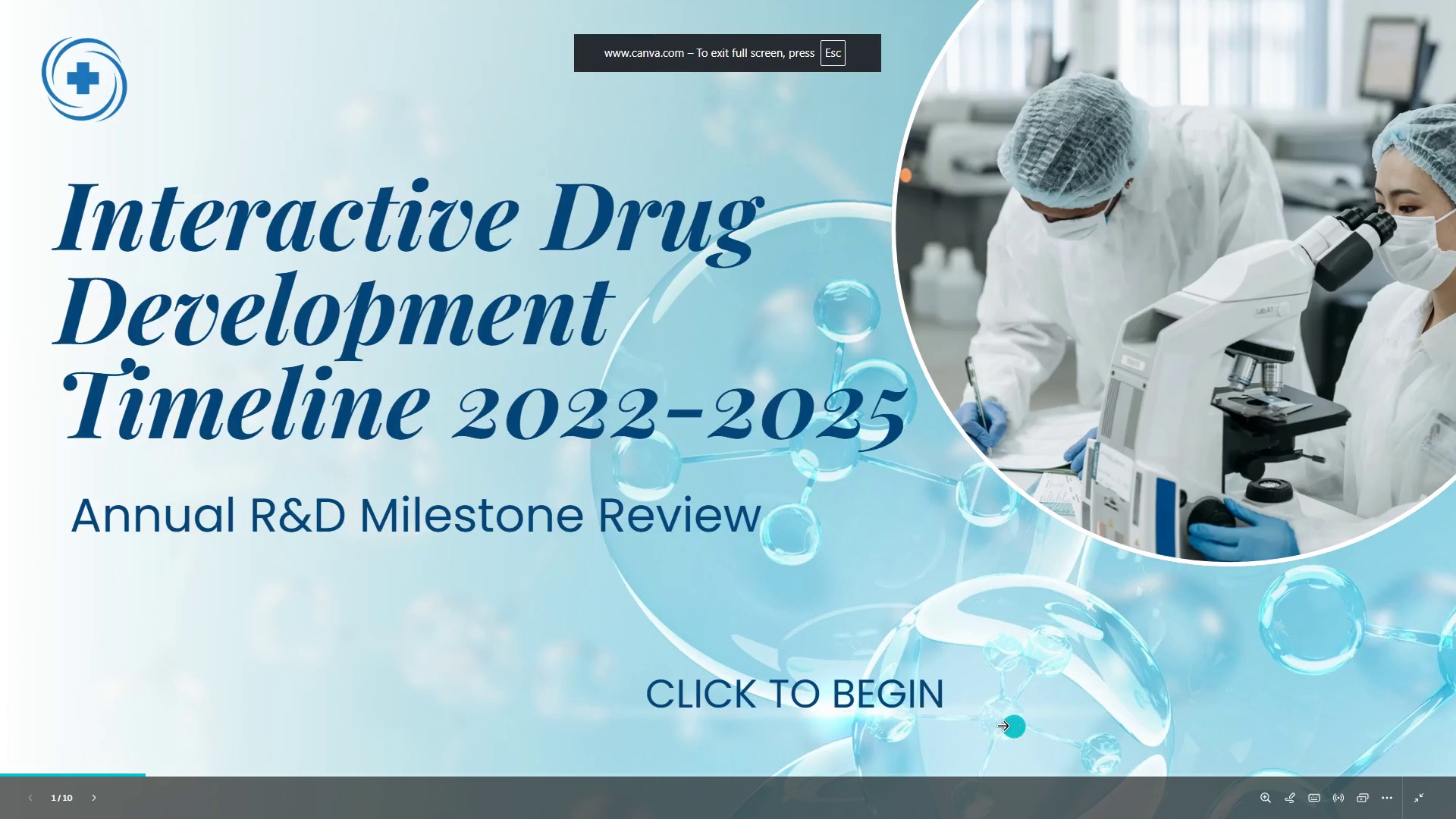 
left_click([1003, 726])
 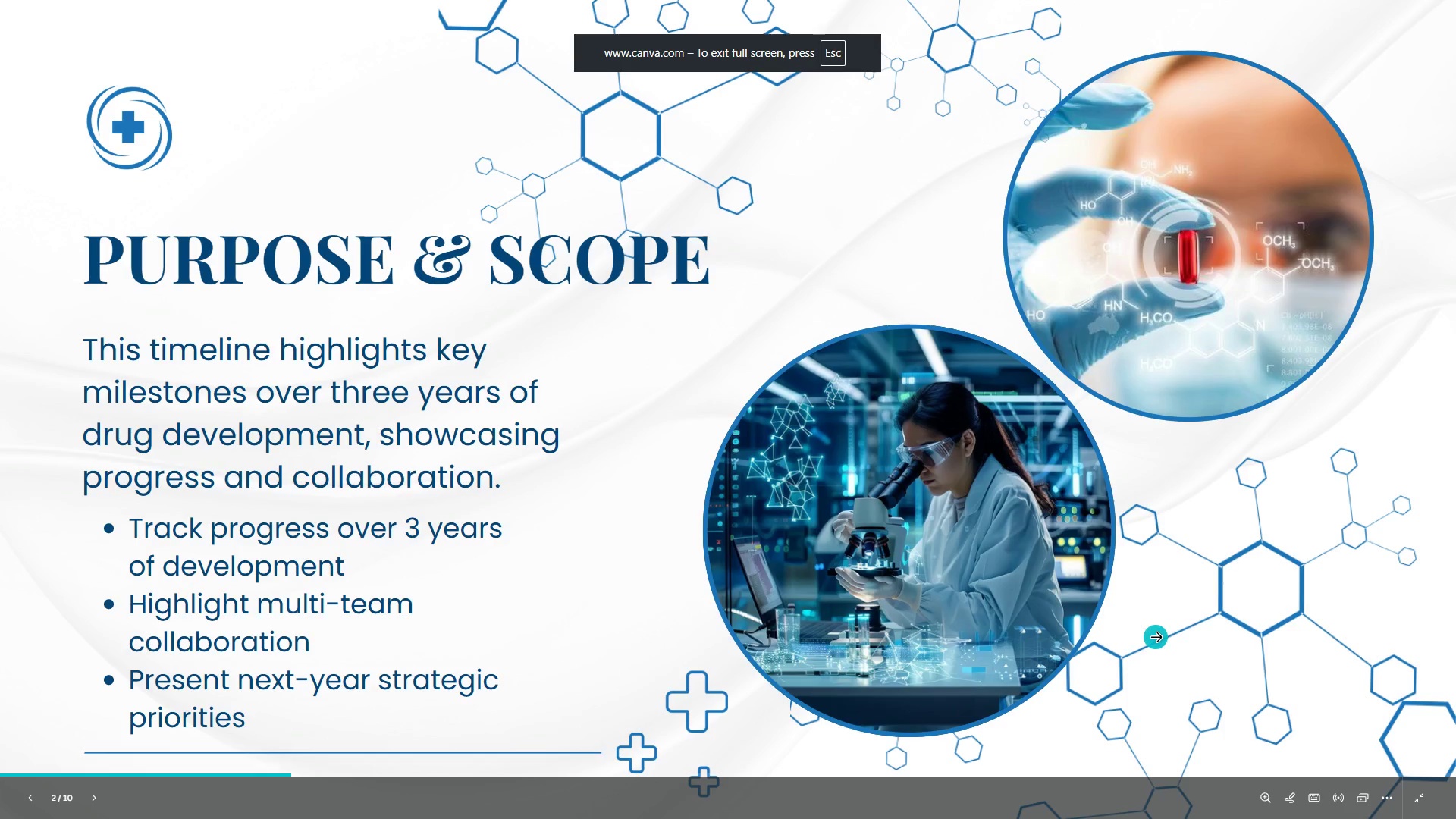 
left_click([1156, 637])
 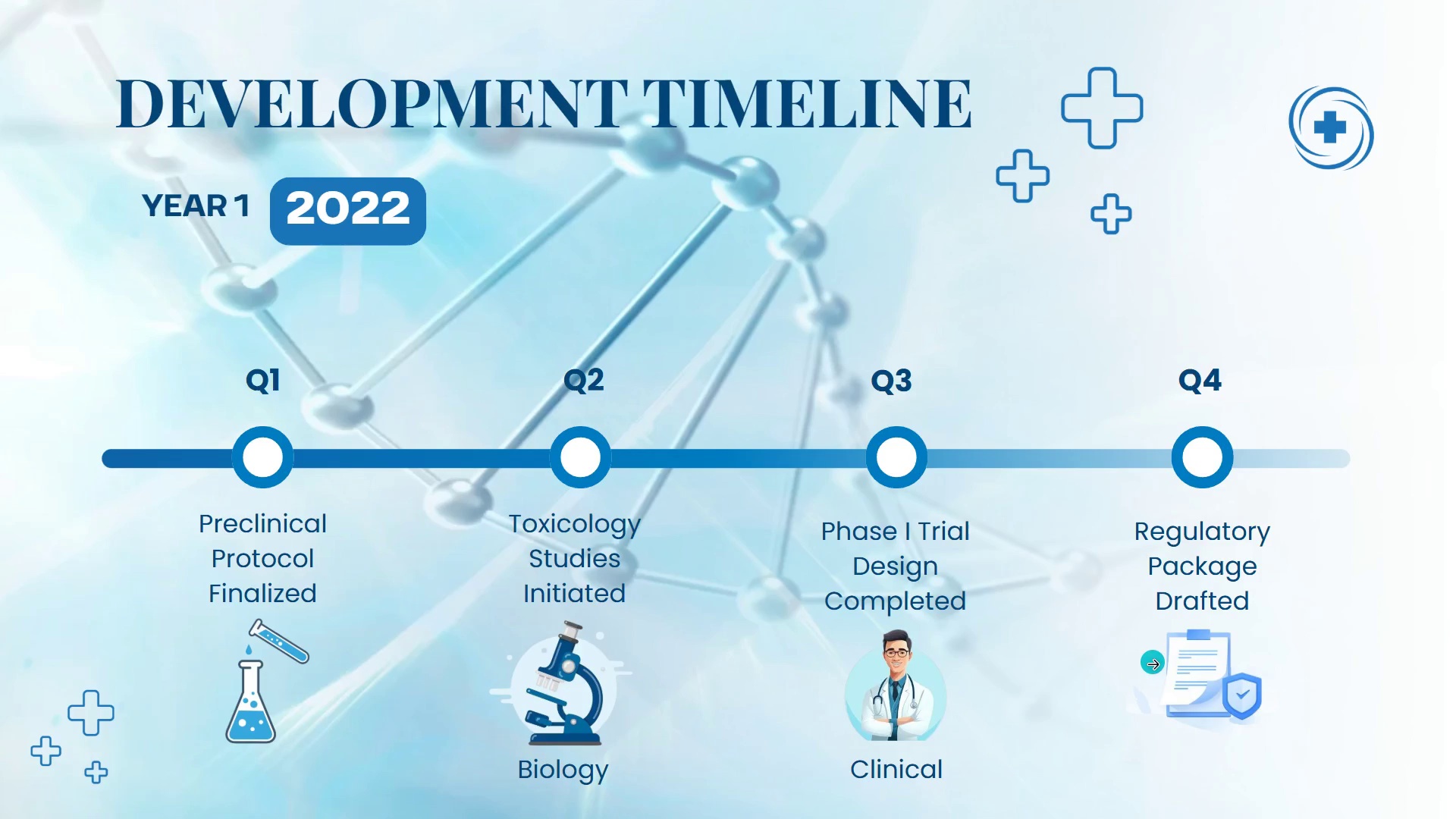 
left_click([1335, 663])
 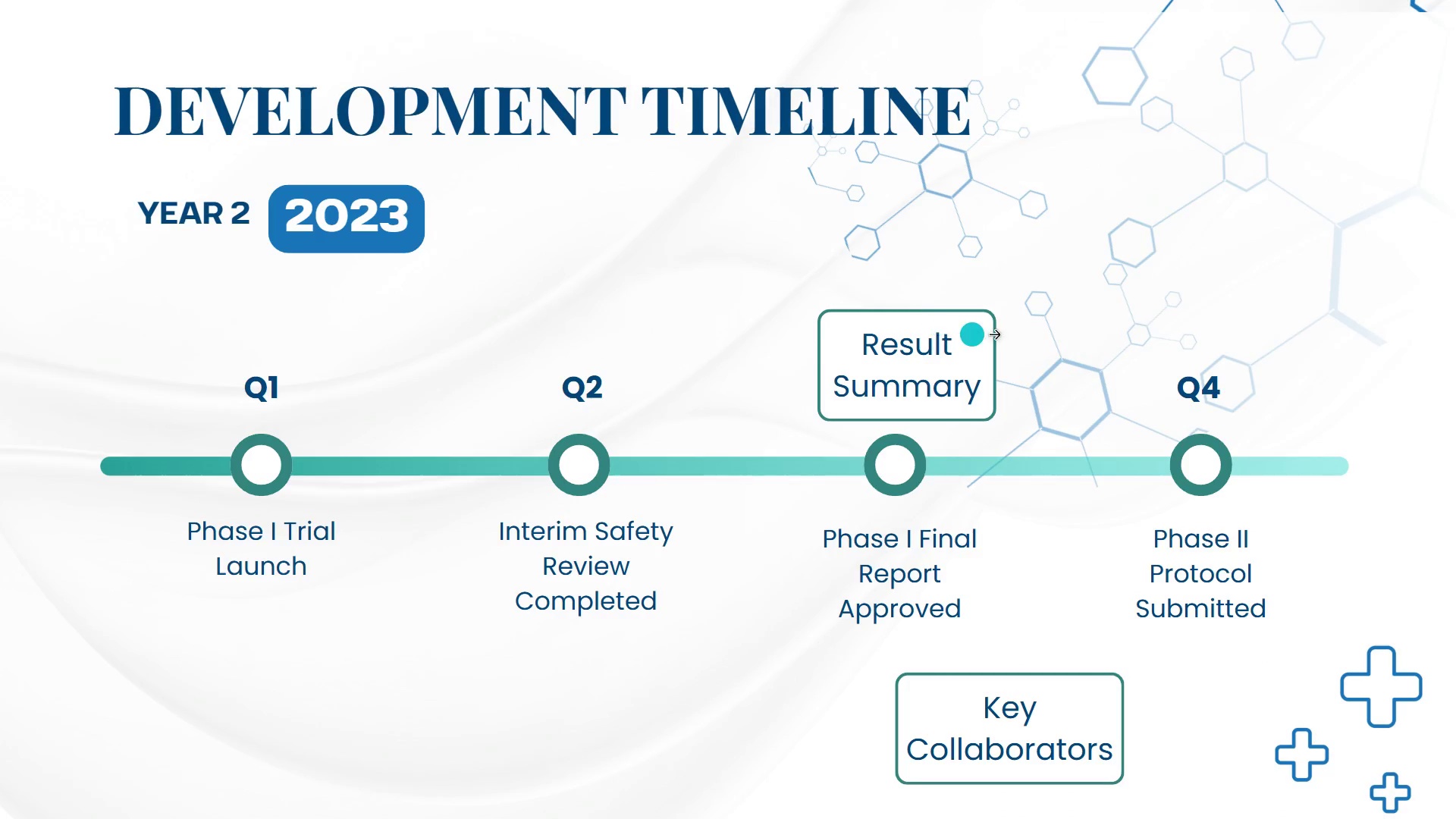 
wait(11.64)
 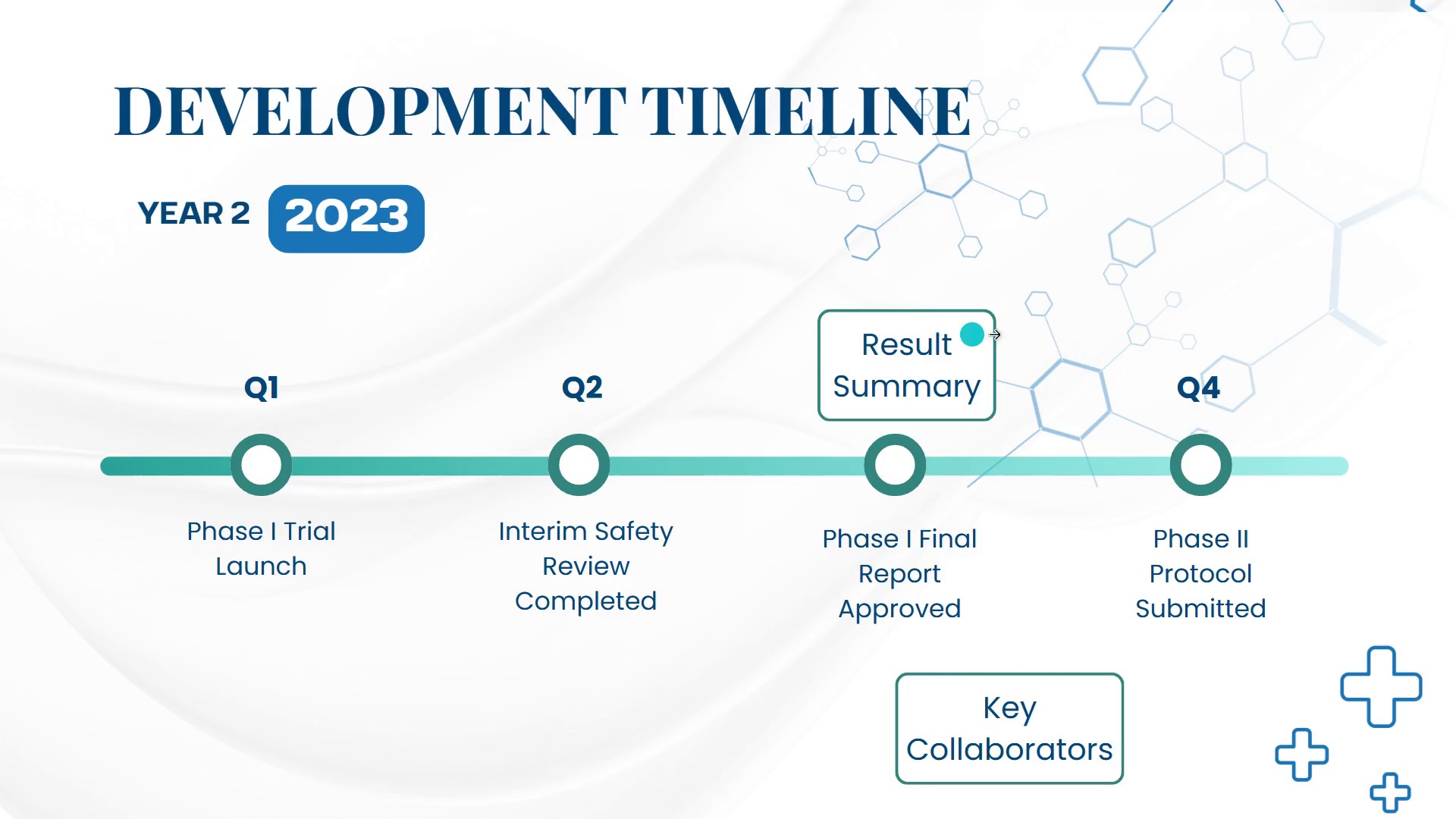 
left_click([1309, 508])
 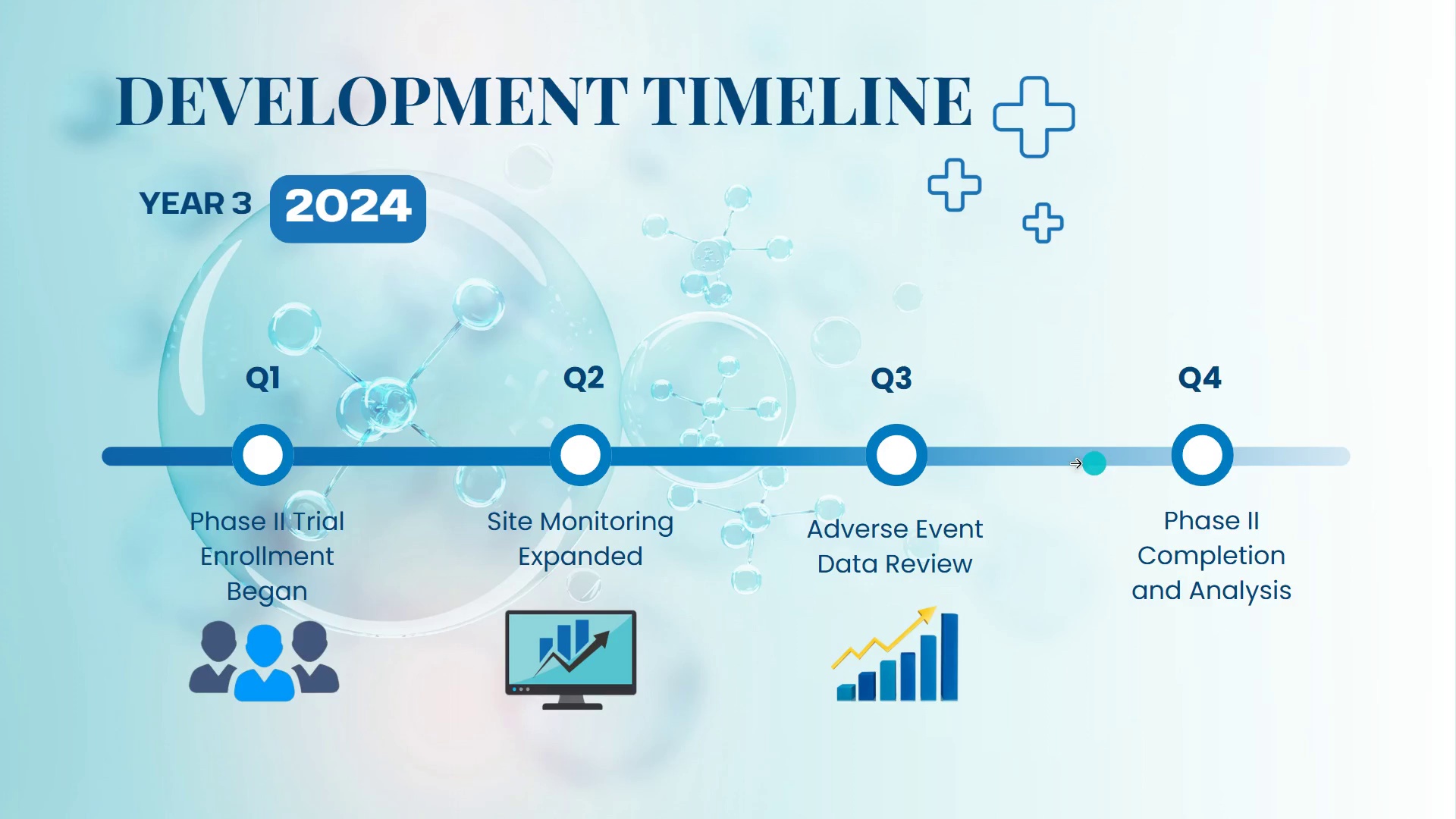 
key(Escape)
 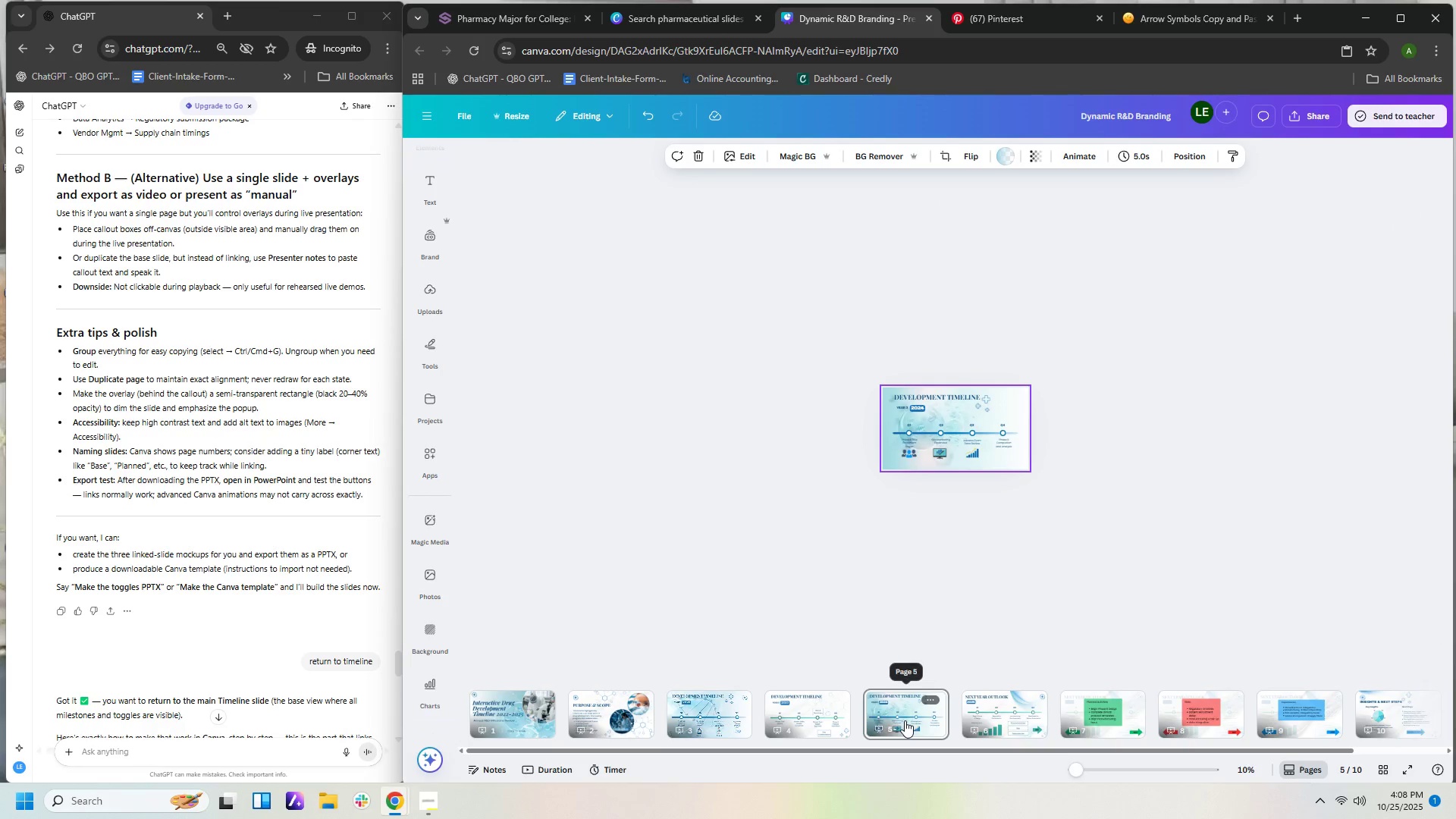 
left_click([788, 726])
 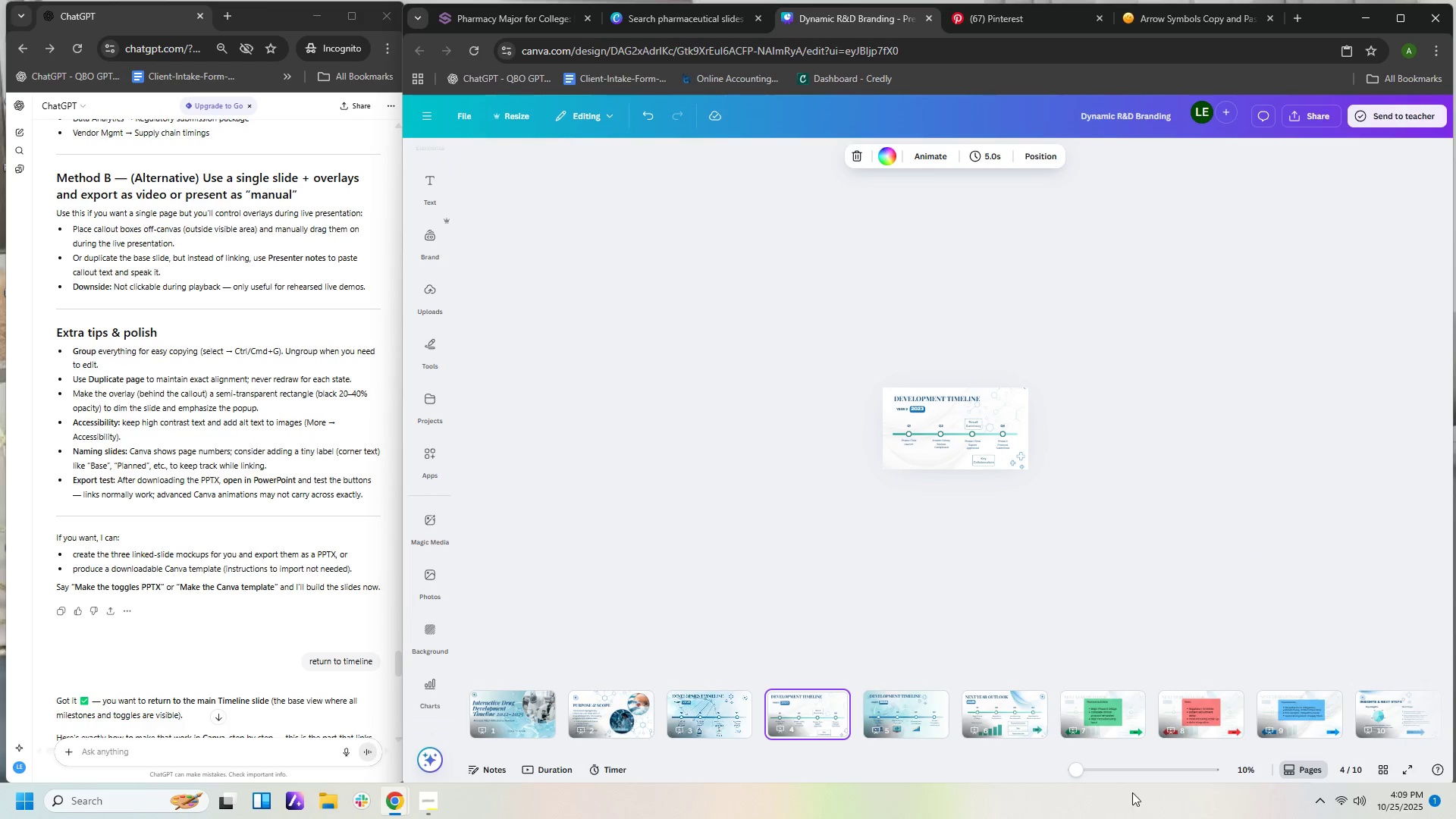 
left_click_drag(start_coordinate=[1078, 770], to_coordinate=[1131, 773])
 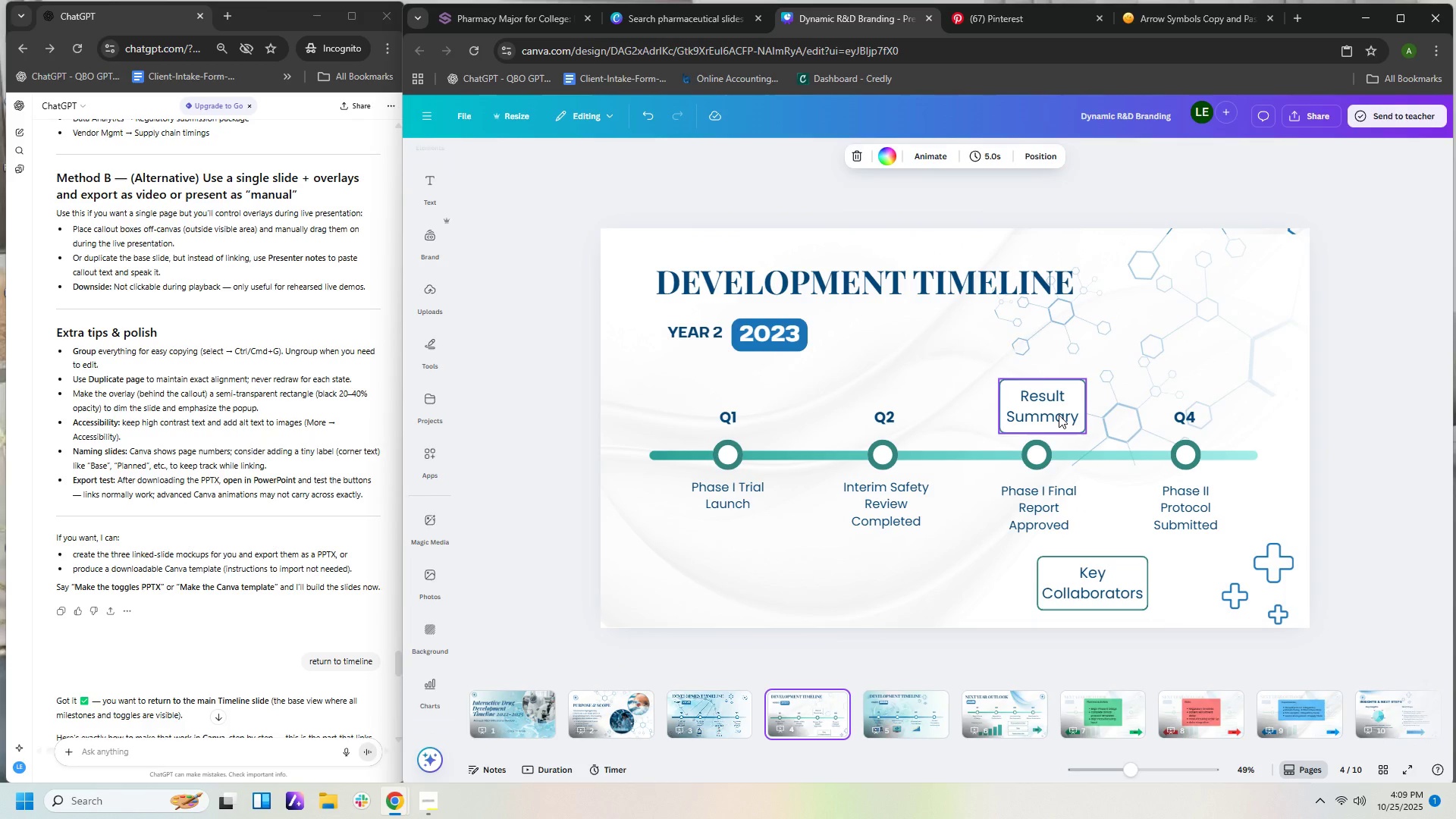 
left_click([1059, 415])
 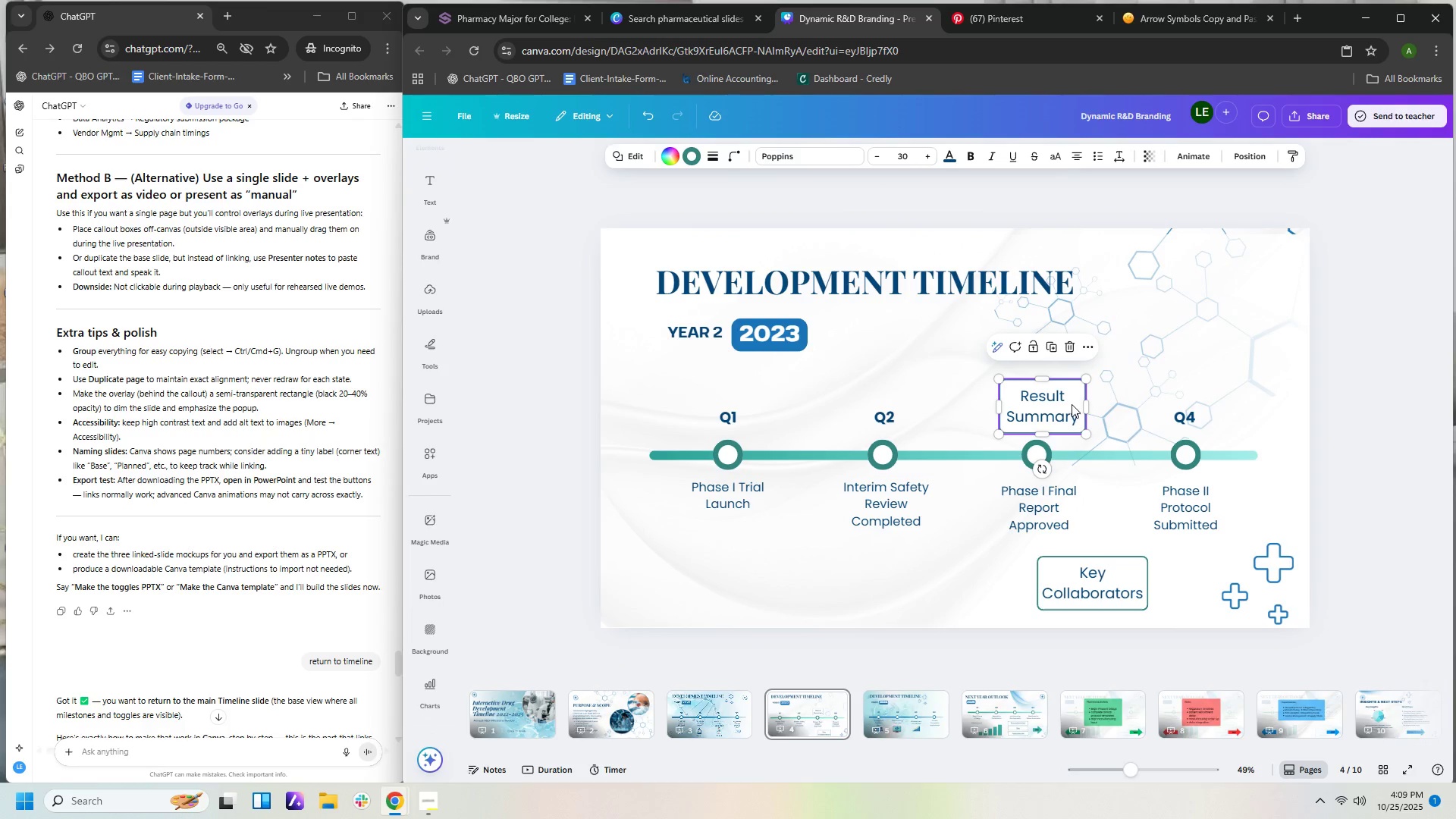 
left_click_drag(start_coordinate=[1072, 404], to_coordinate=[1102, 366])
 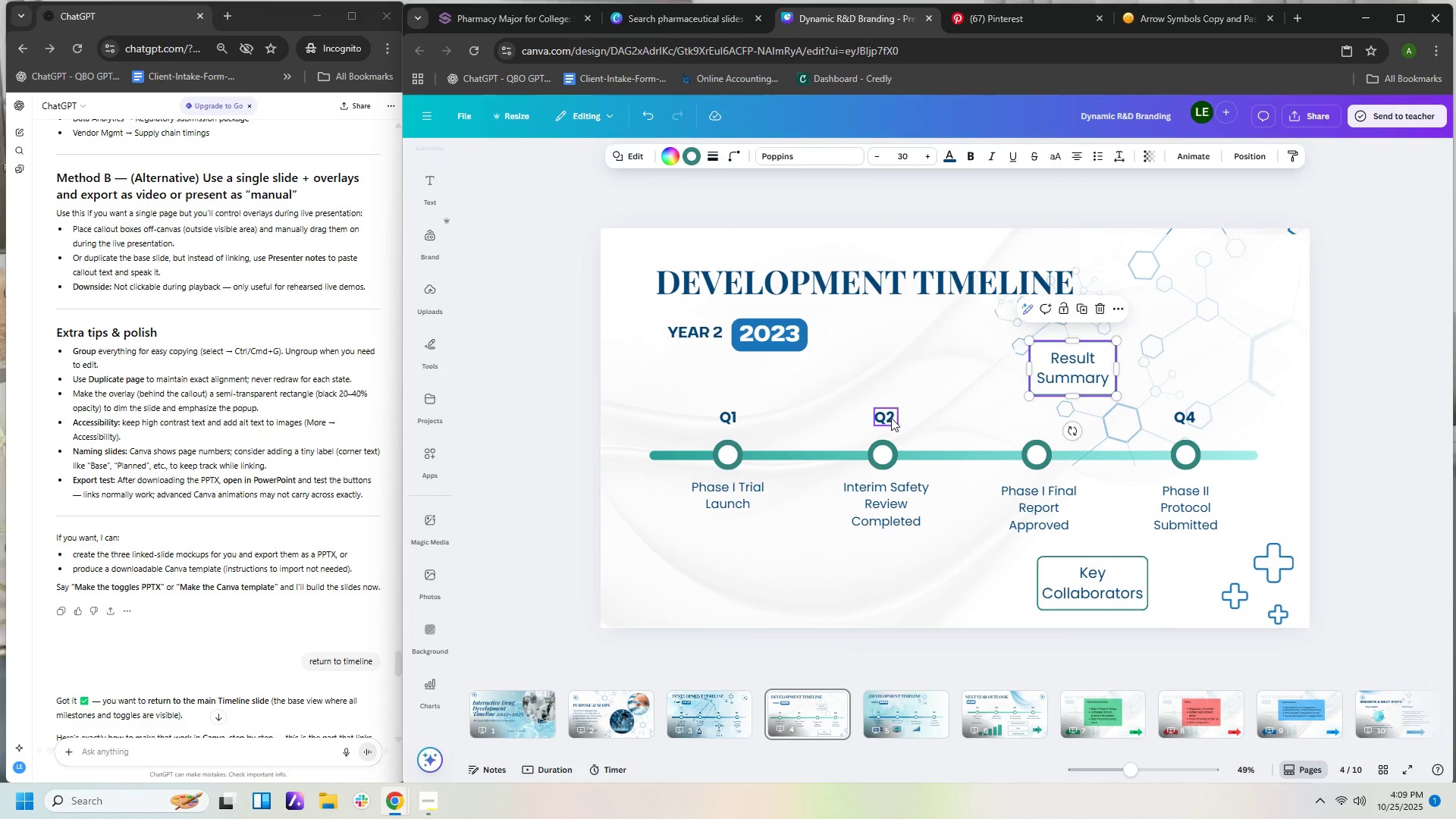 
left_click([891, 418])
 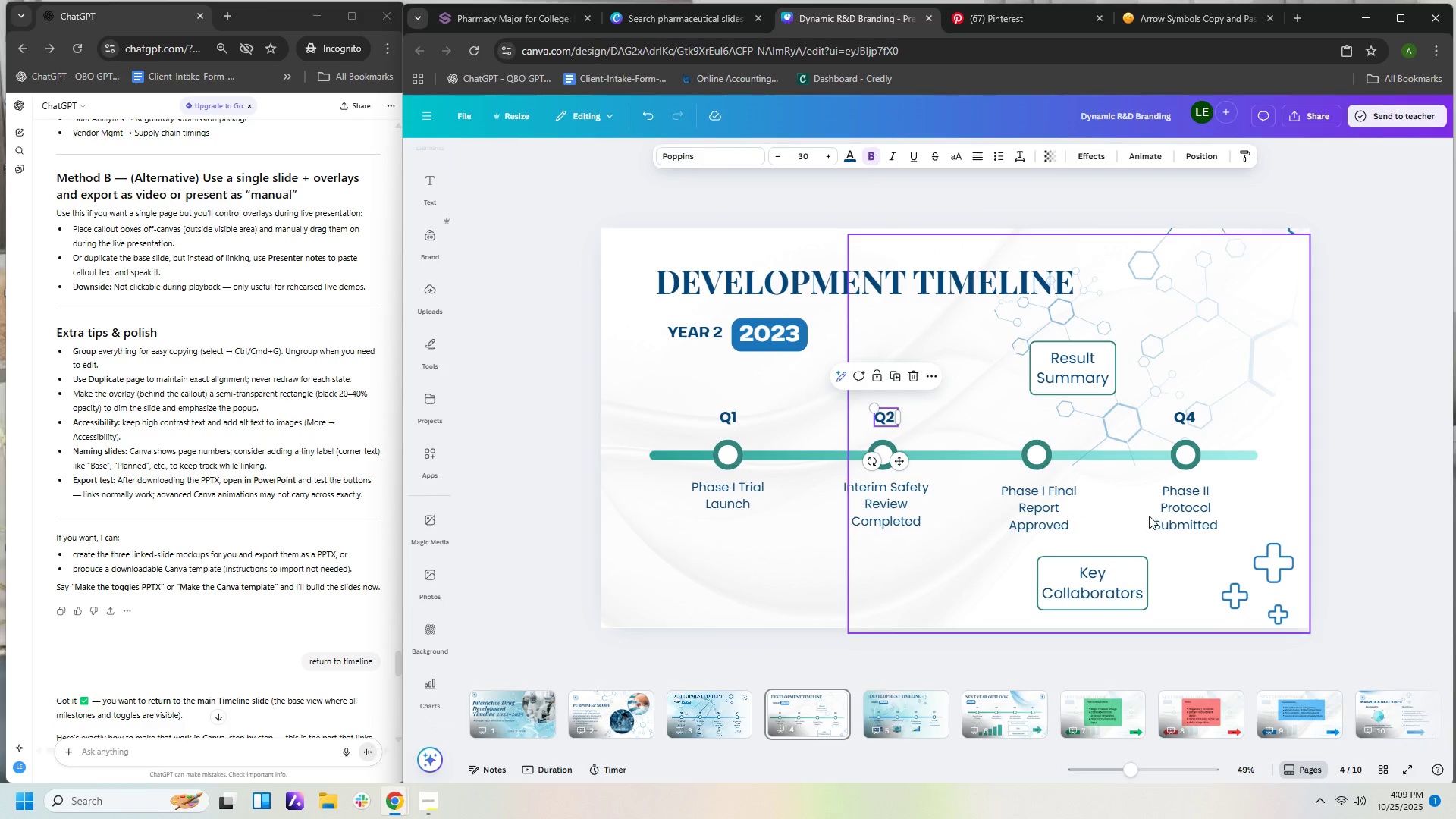 
key(Control+C)
 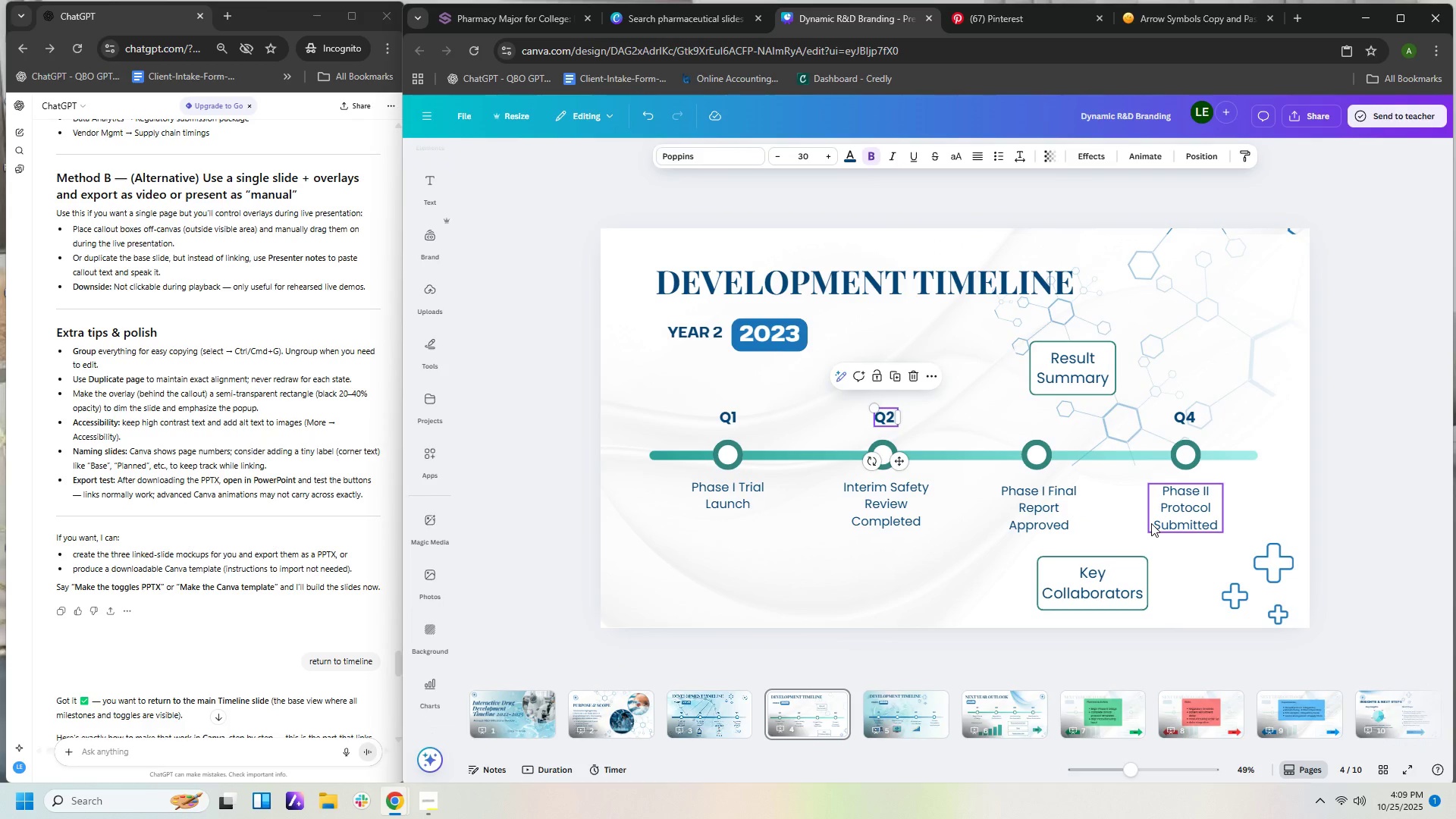 
key(Control+V)
 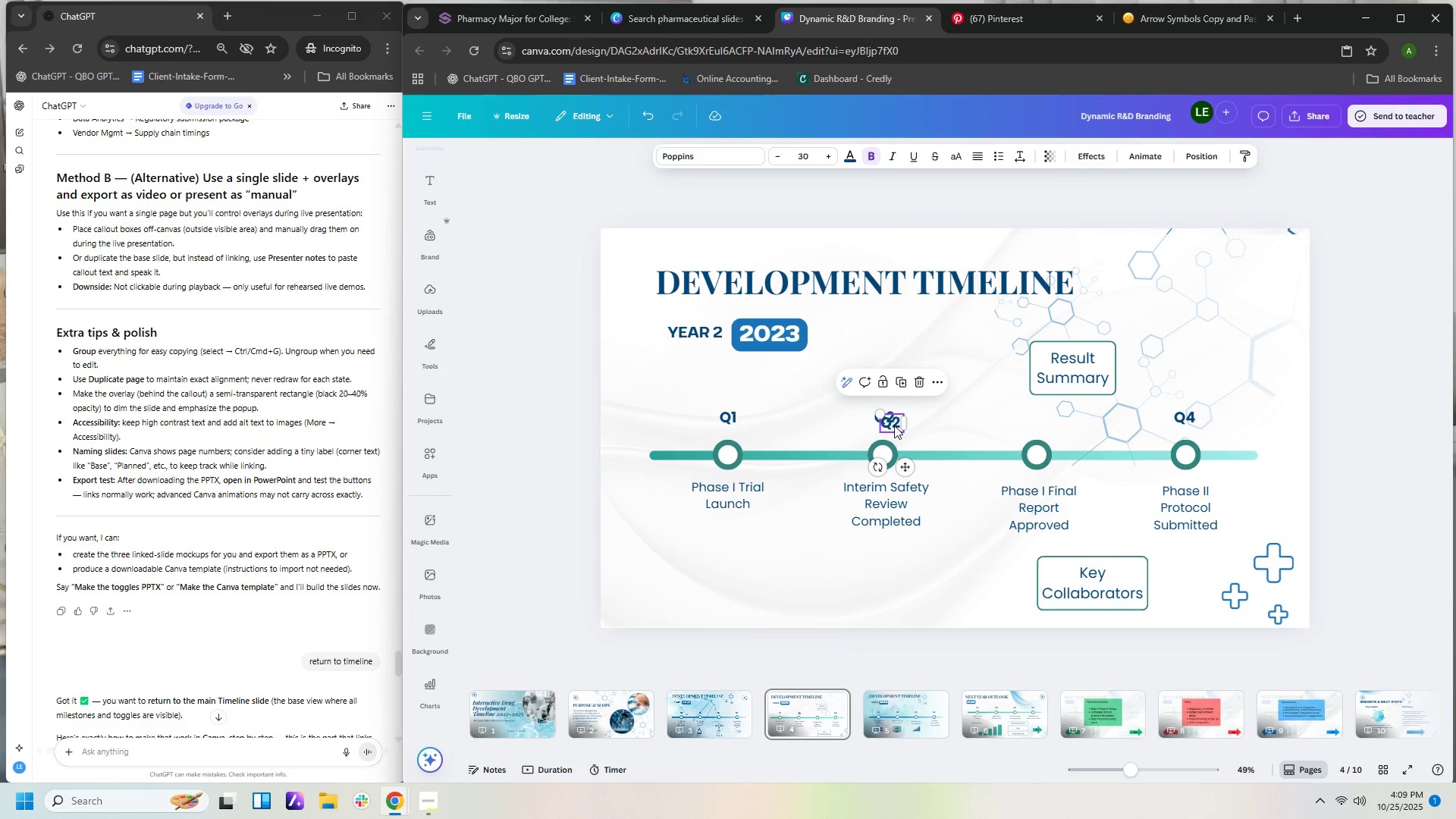 
left_click_drag(start_coordinate=[896, 423], to_coordinate=[1038, 414])
 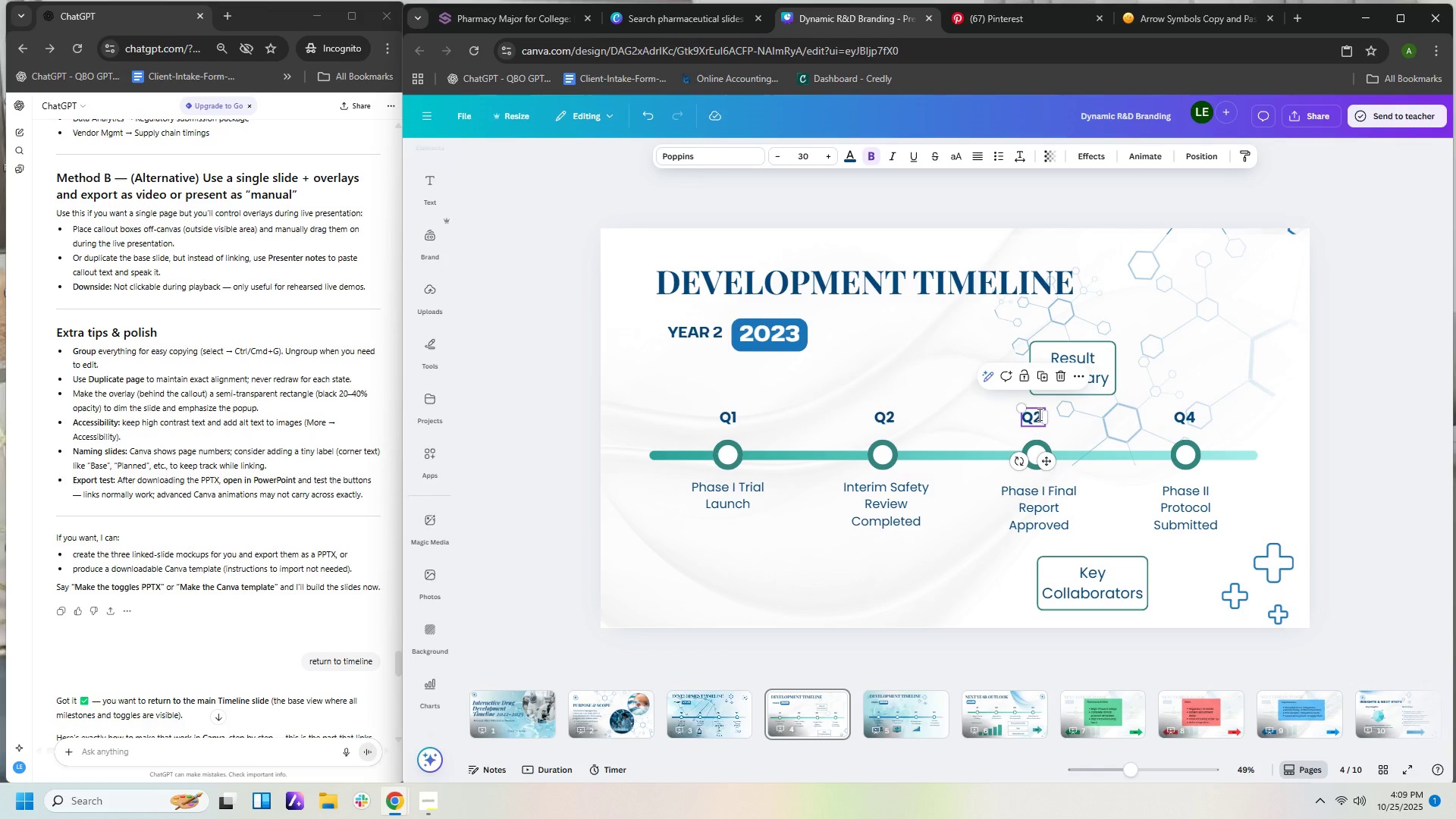 
double_click([1038, 414])
 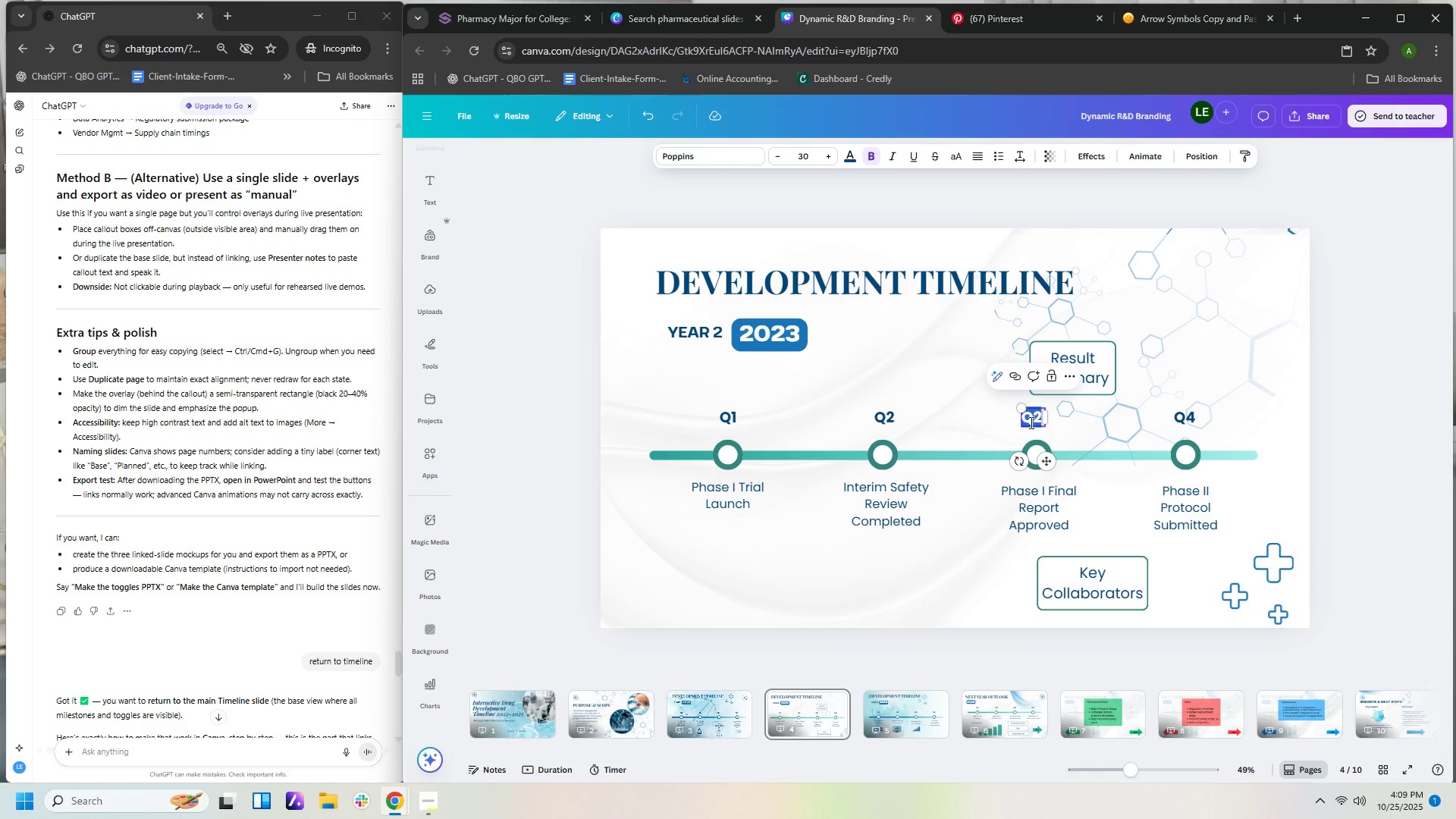 
key(ArrowRight)
 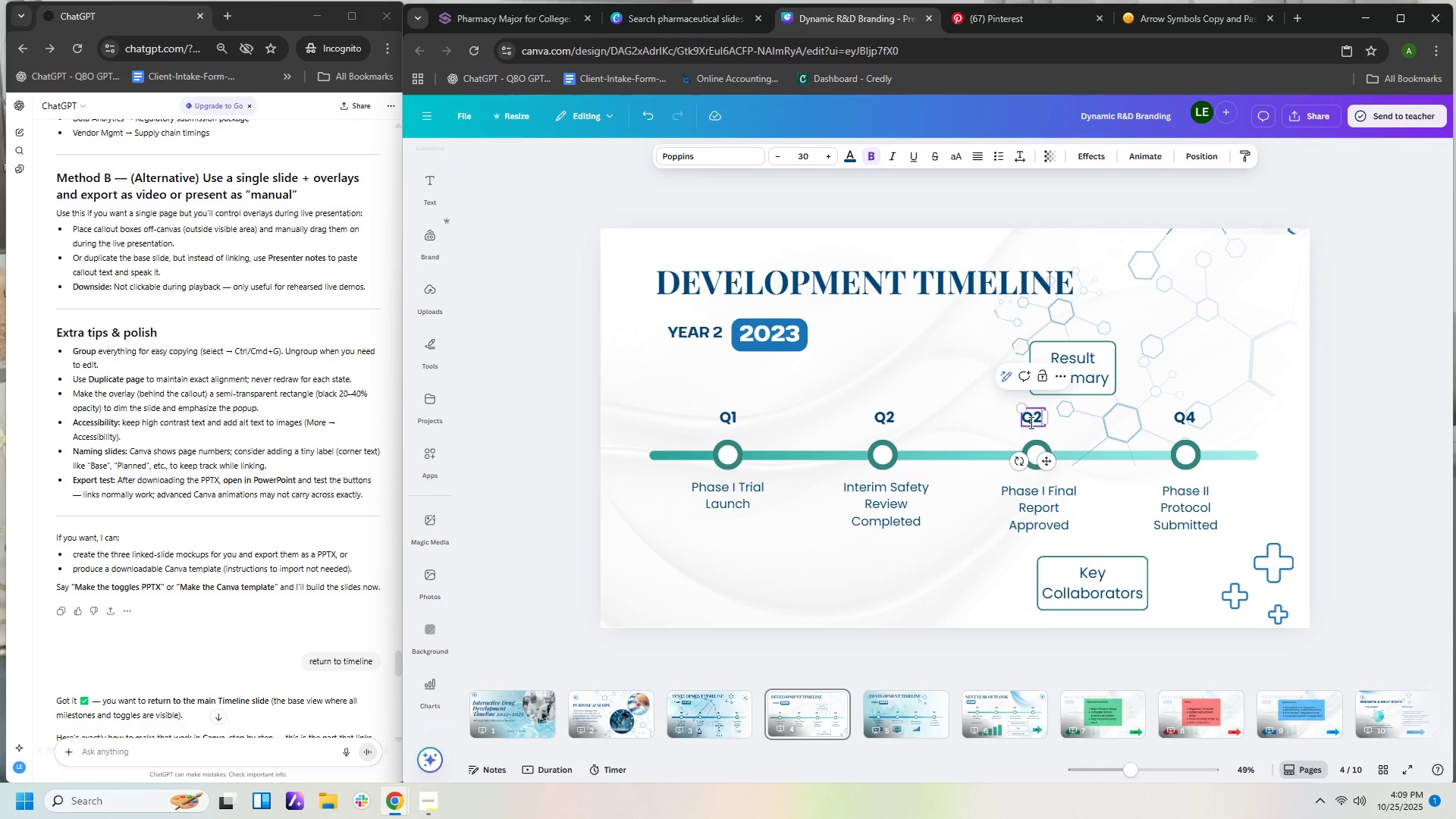 
key(Backspace)
 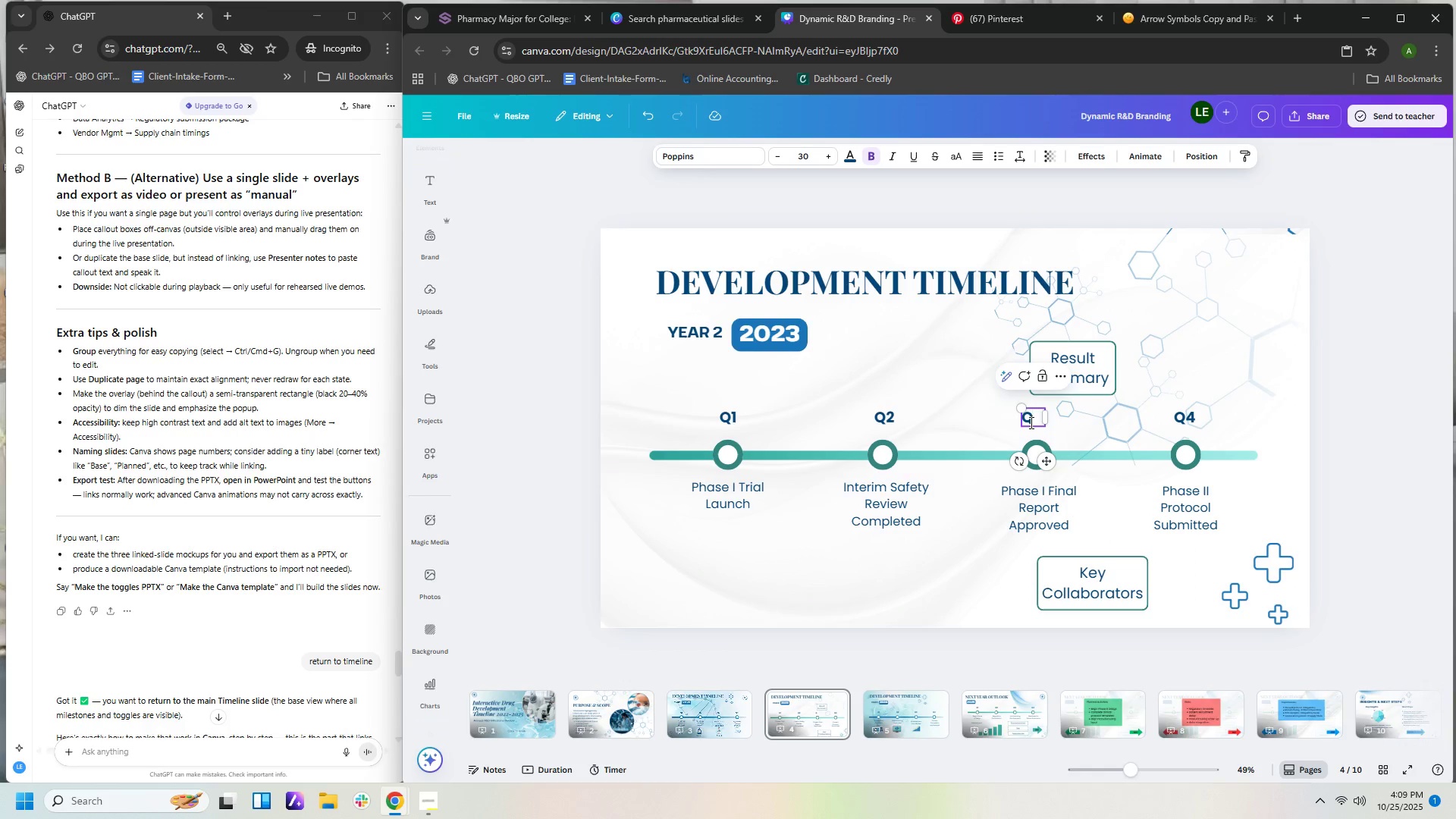 
key(Numpad3)
 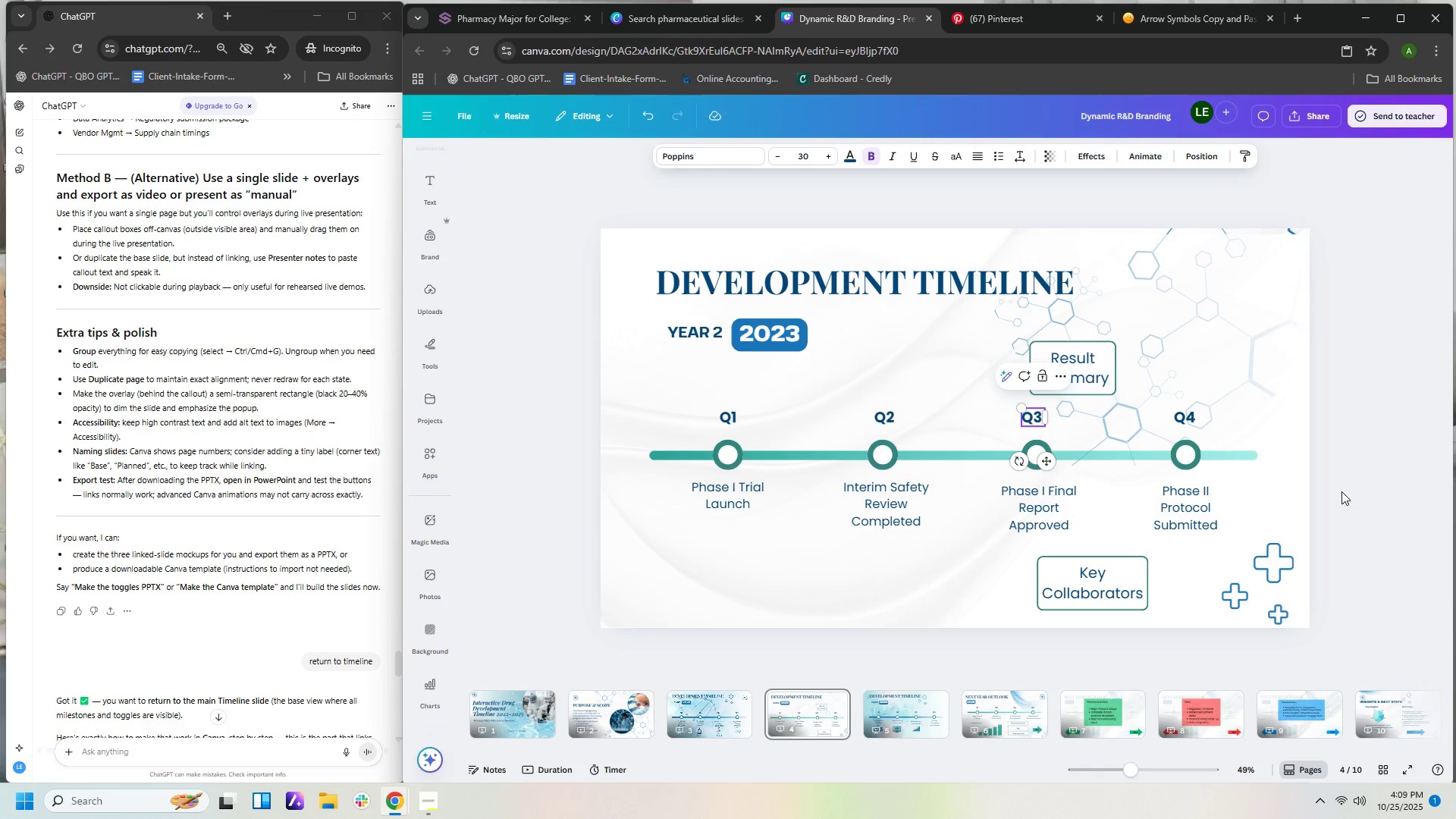 
left_click([1345, 495])
 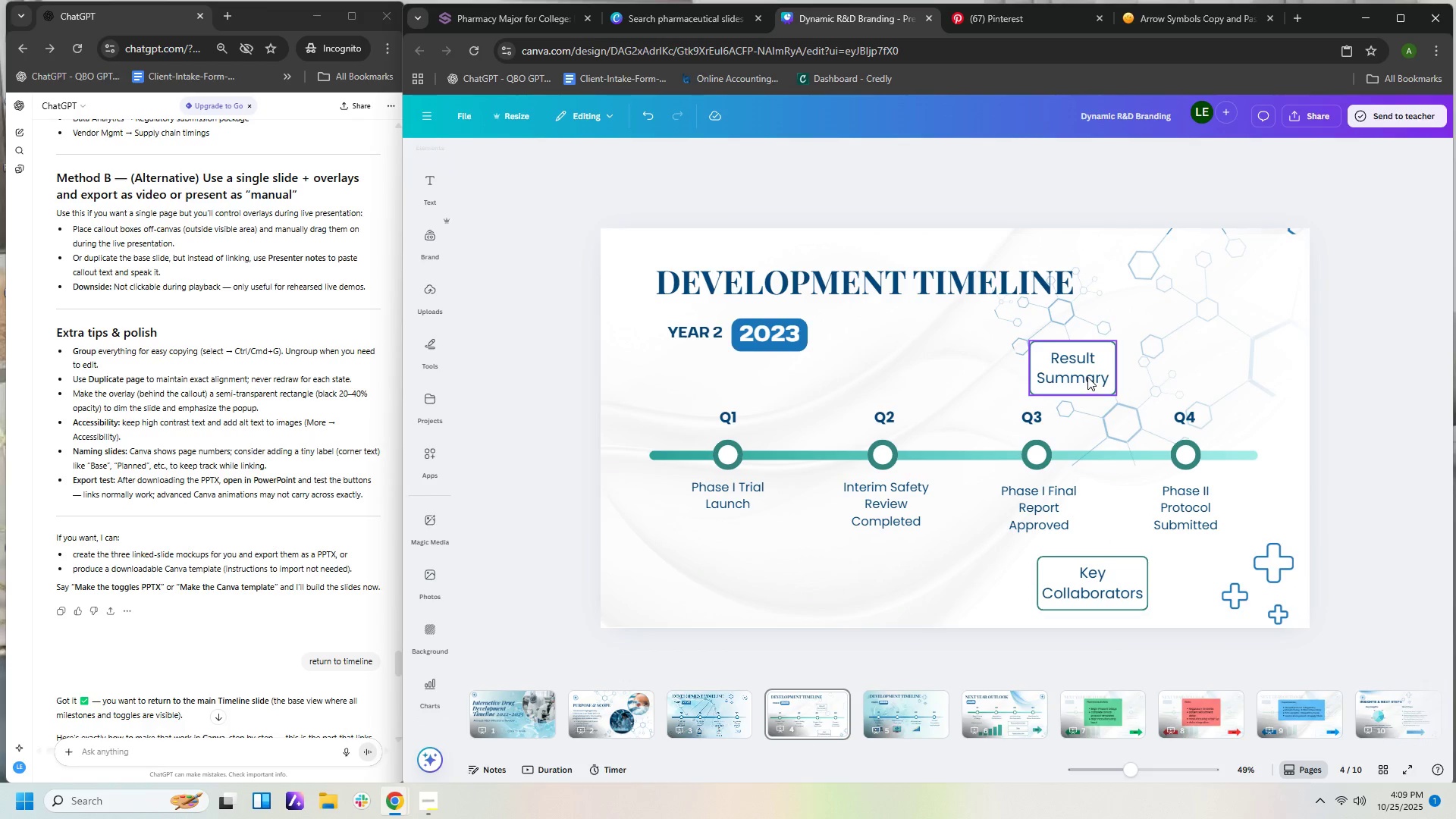 
left_click_drag(start_coordinate=[1088, 370], to_coordinate=[1119, 378])
 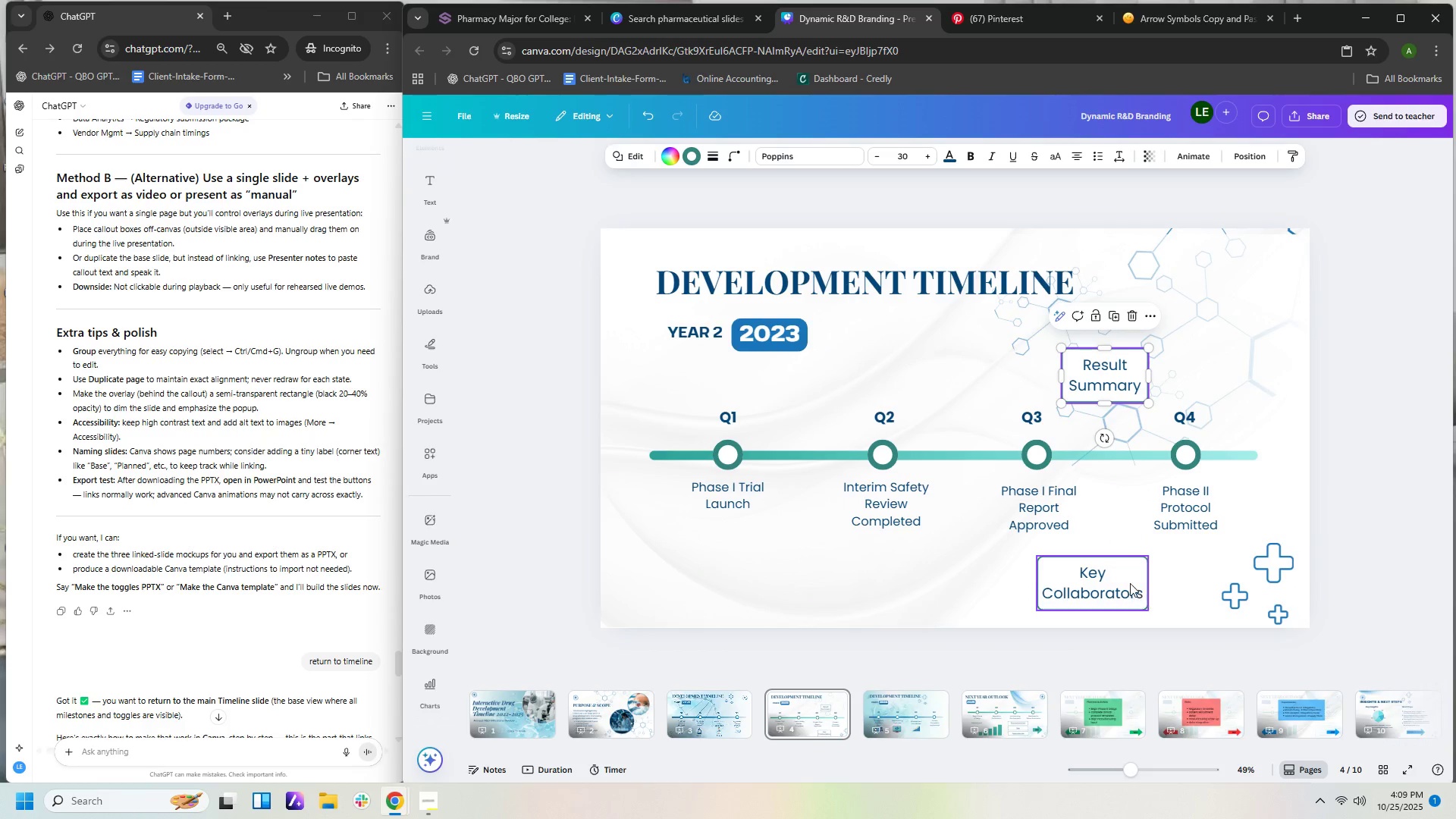 
left_click_drag(start_coordinate=[1130, 583], to_coordinate=[1157, 582])
 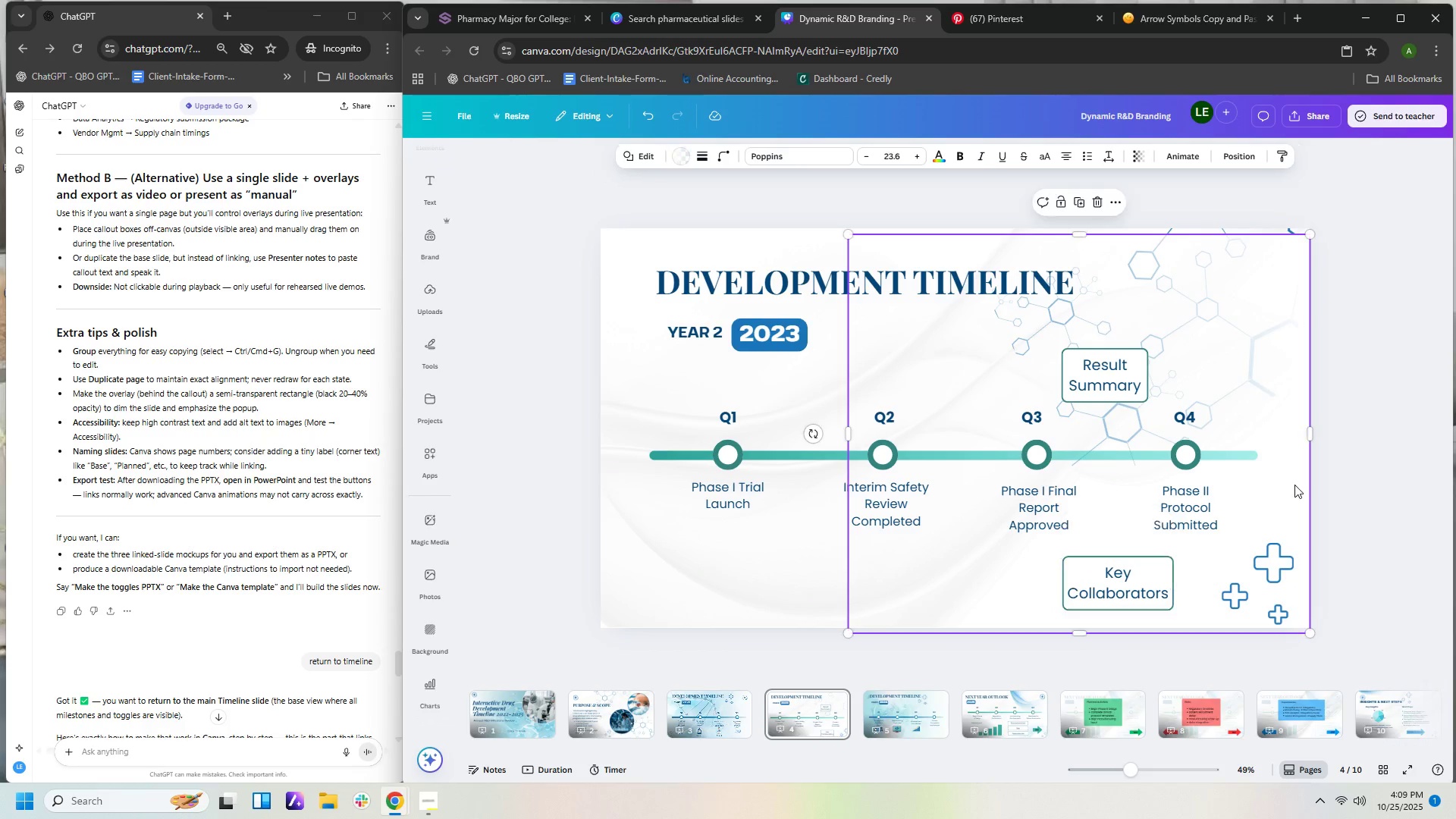 
left_click([1294, 485])
 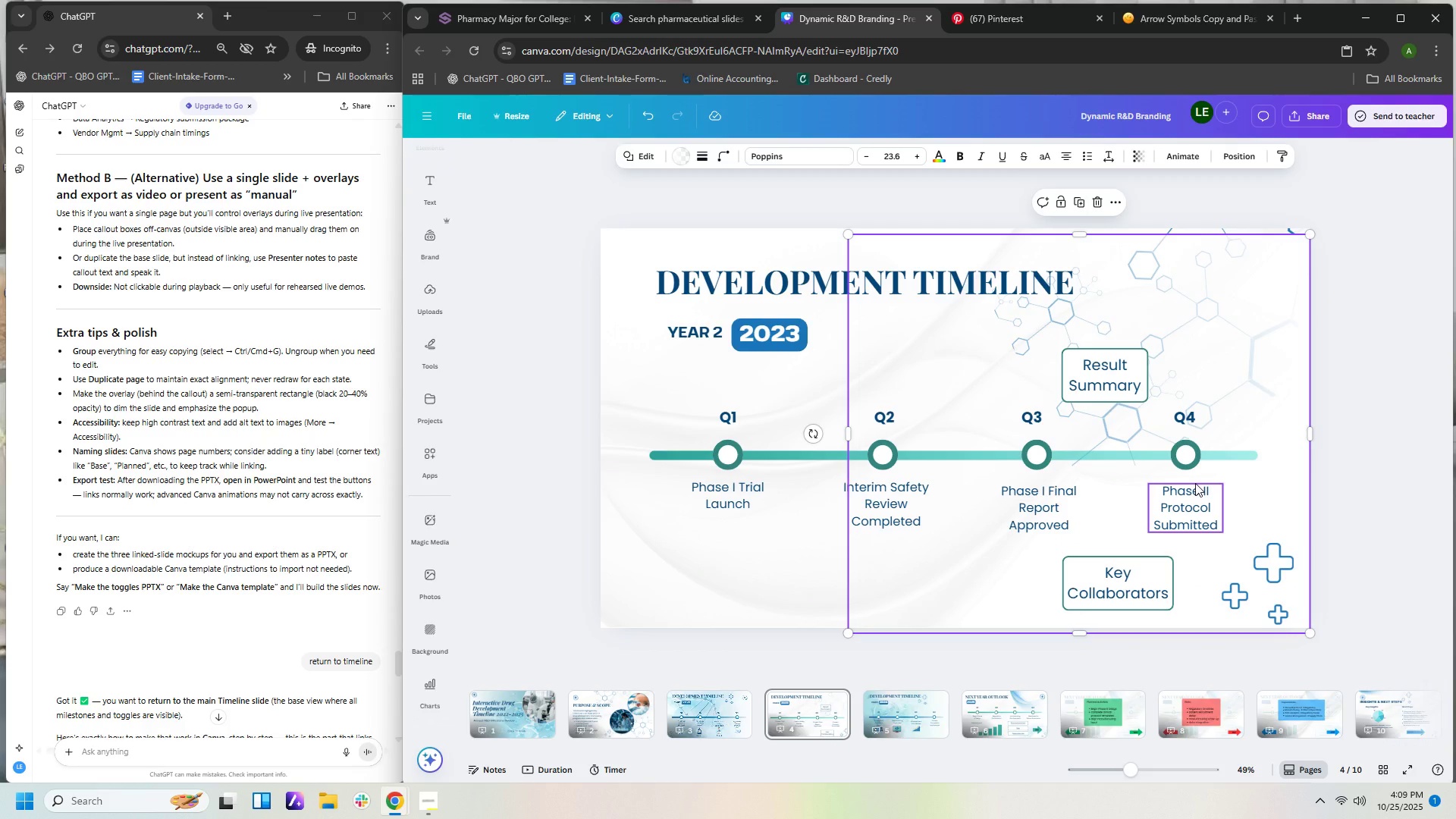 
wait(6.36)
 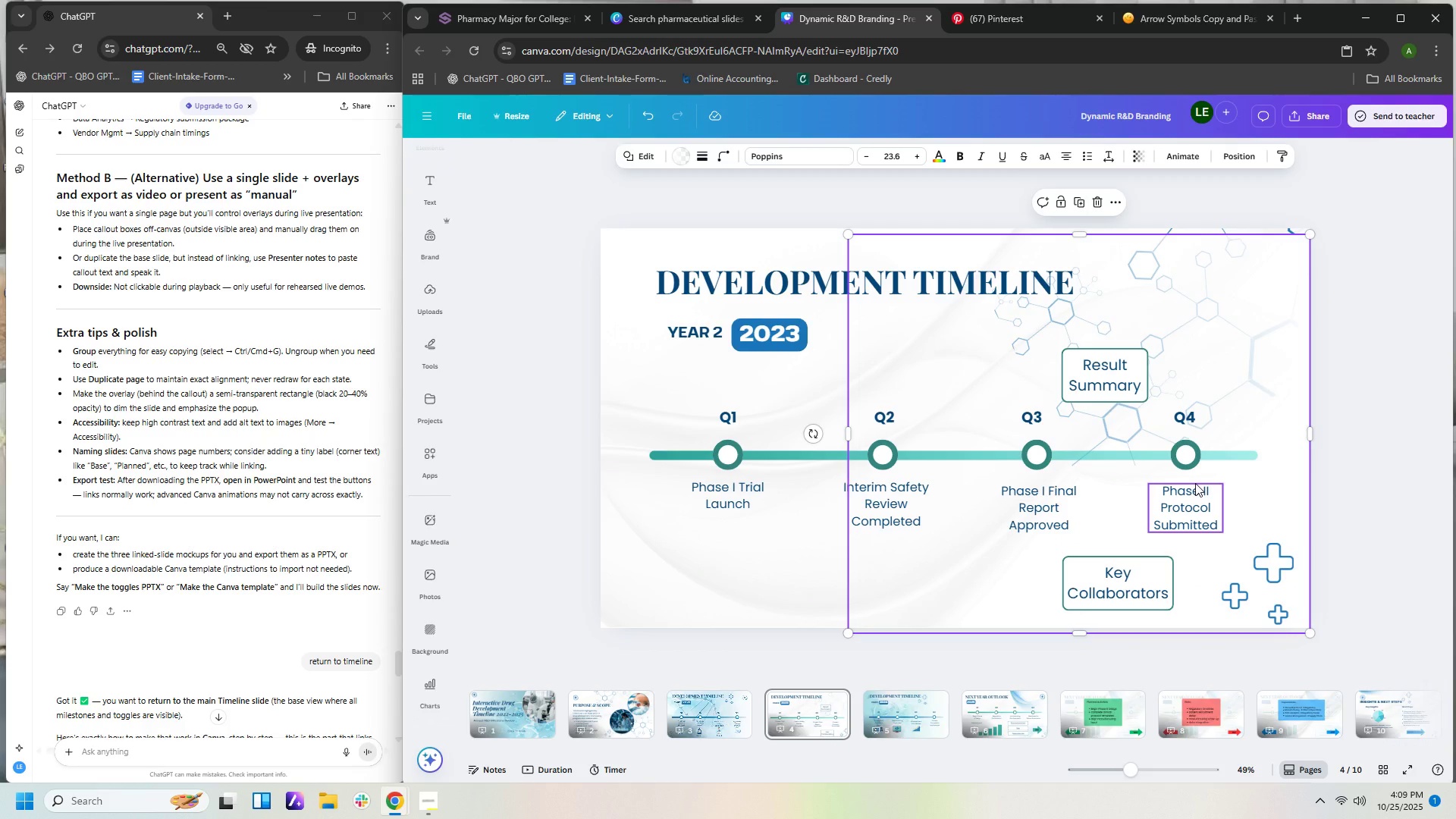 
left_click([1389, 714])
 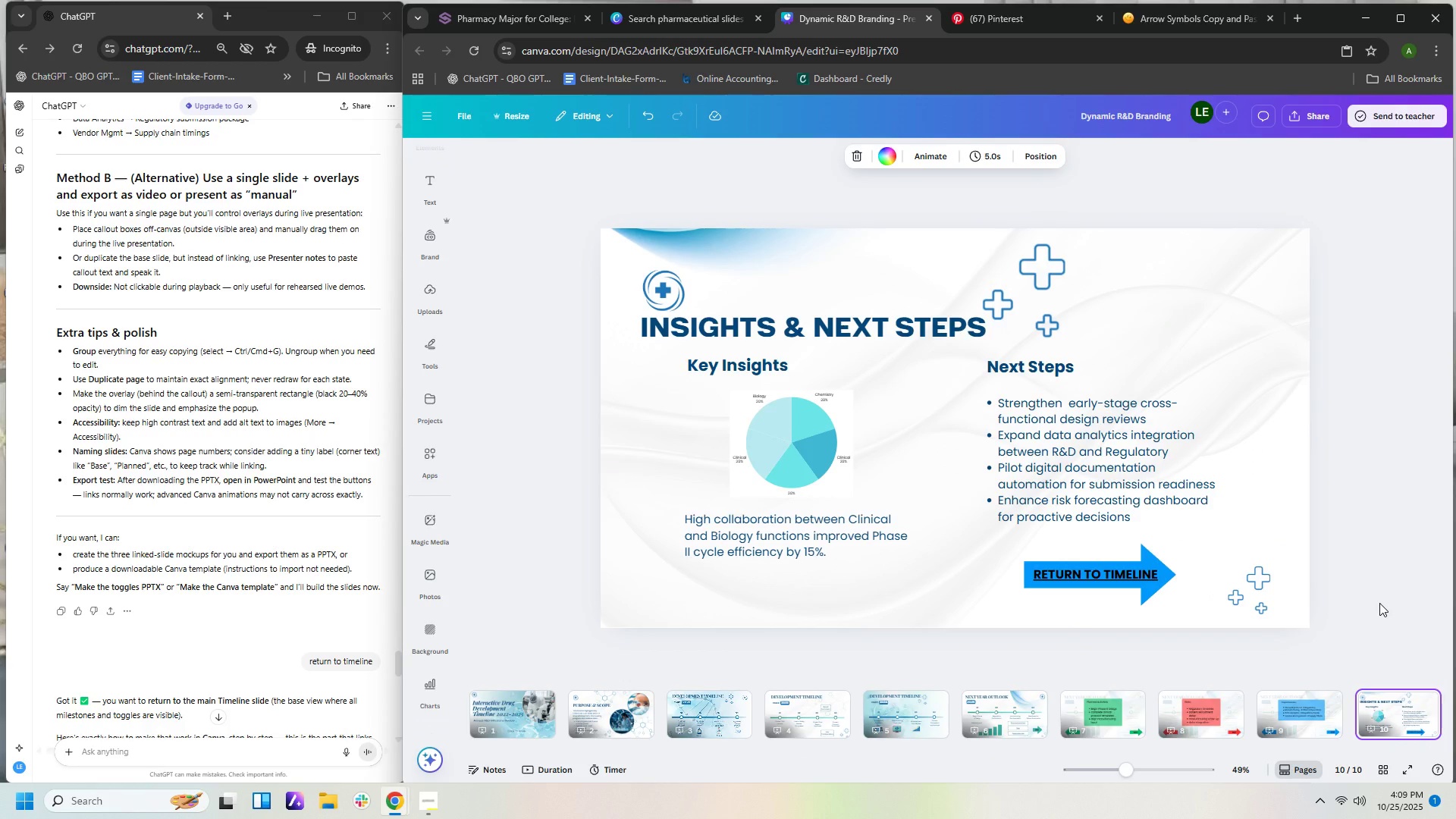 
left_click([1379, 603])